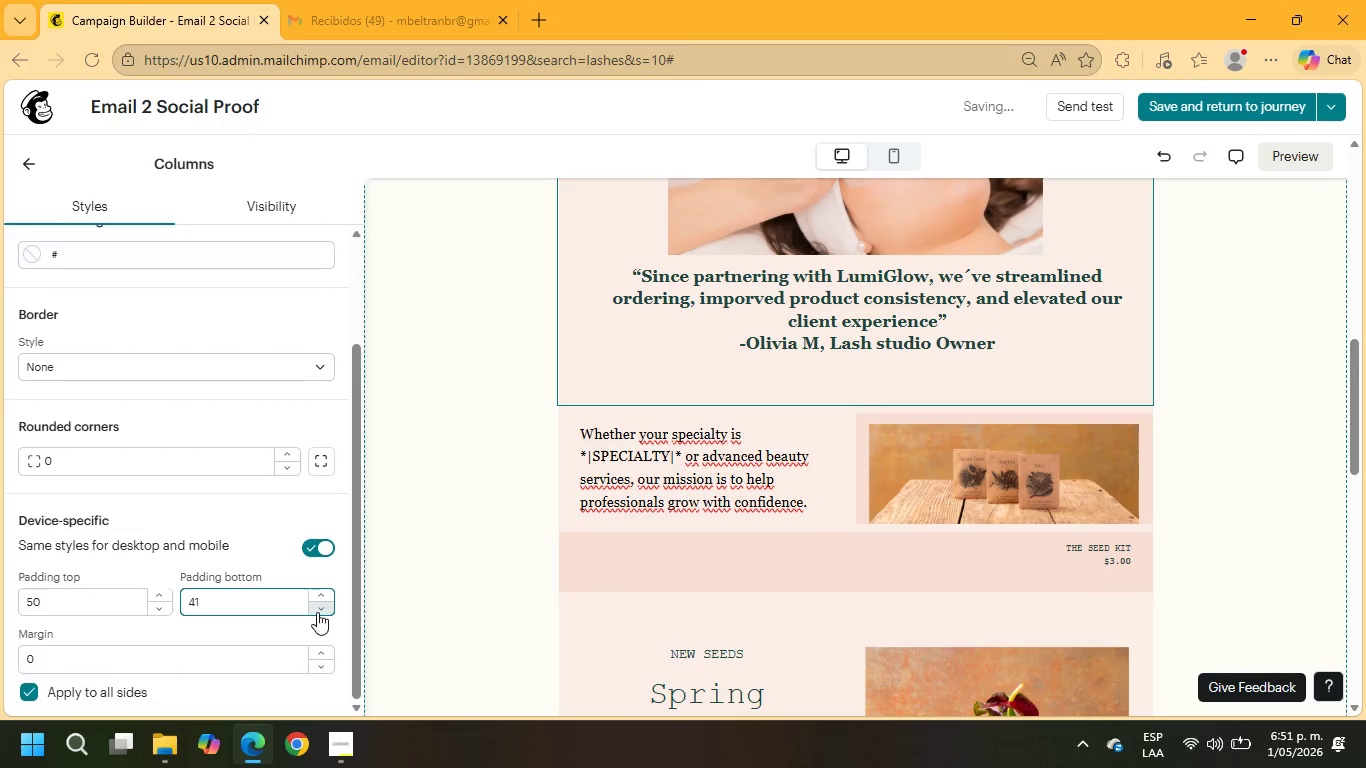 
triple_click([317, 612])
 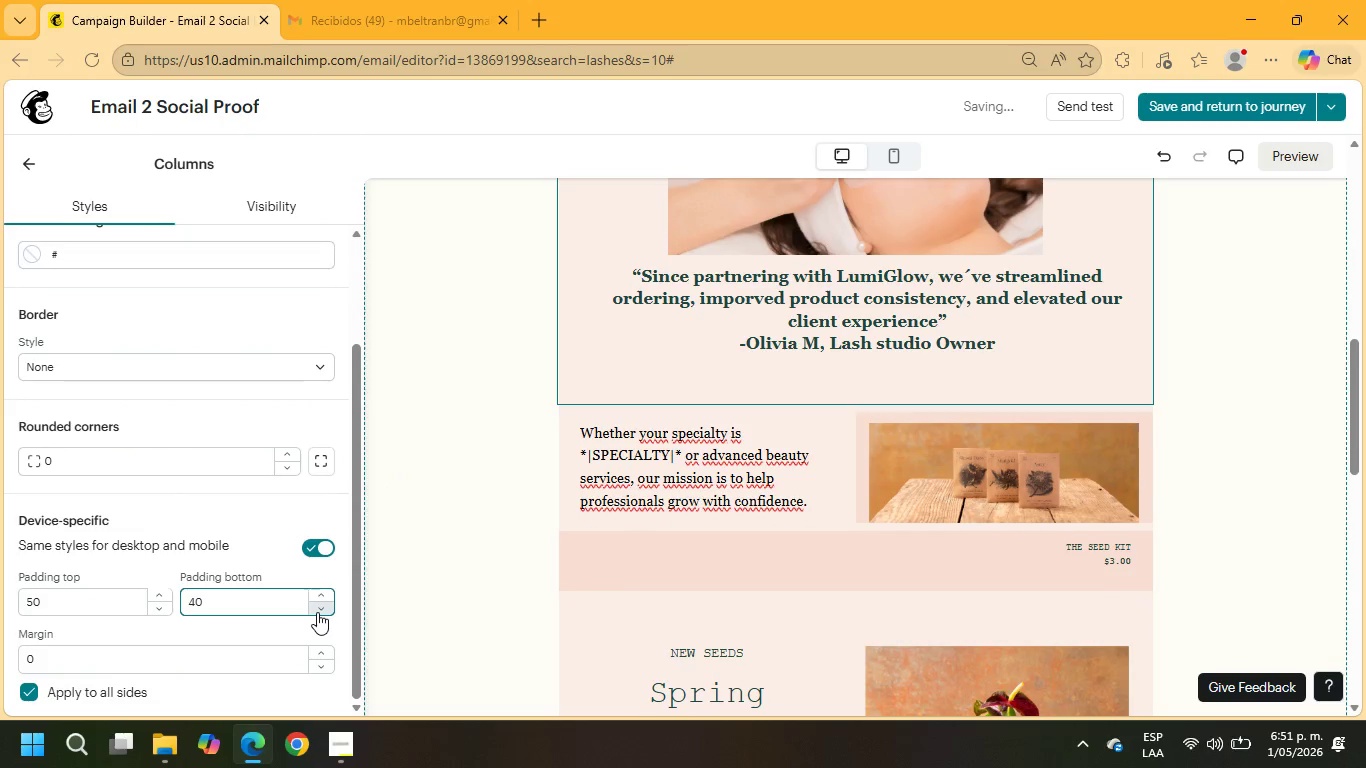 
triple_click([317, 612])
 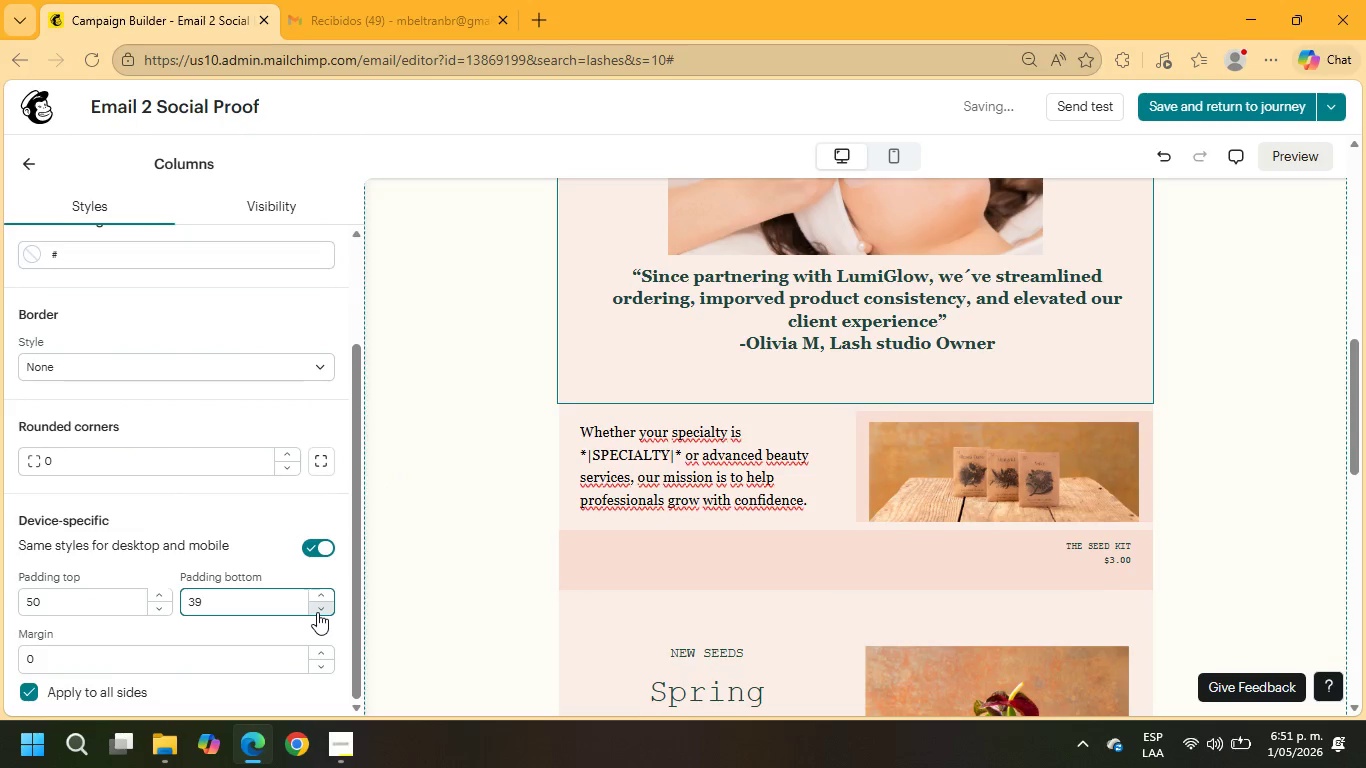 
triple_click([317, 612])
 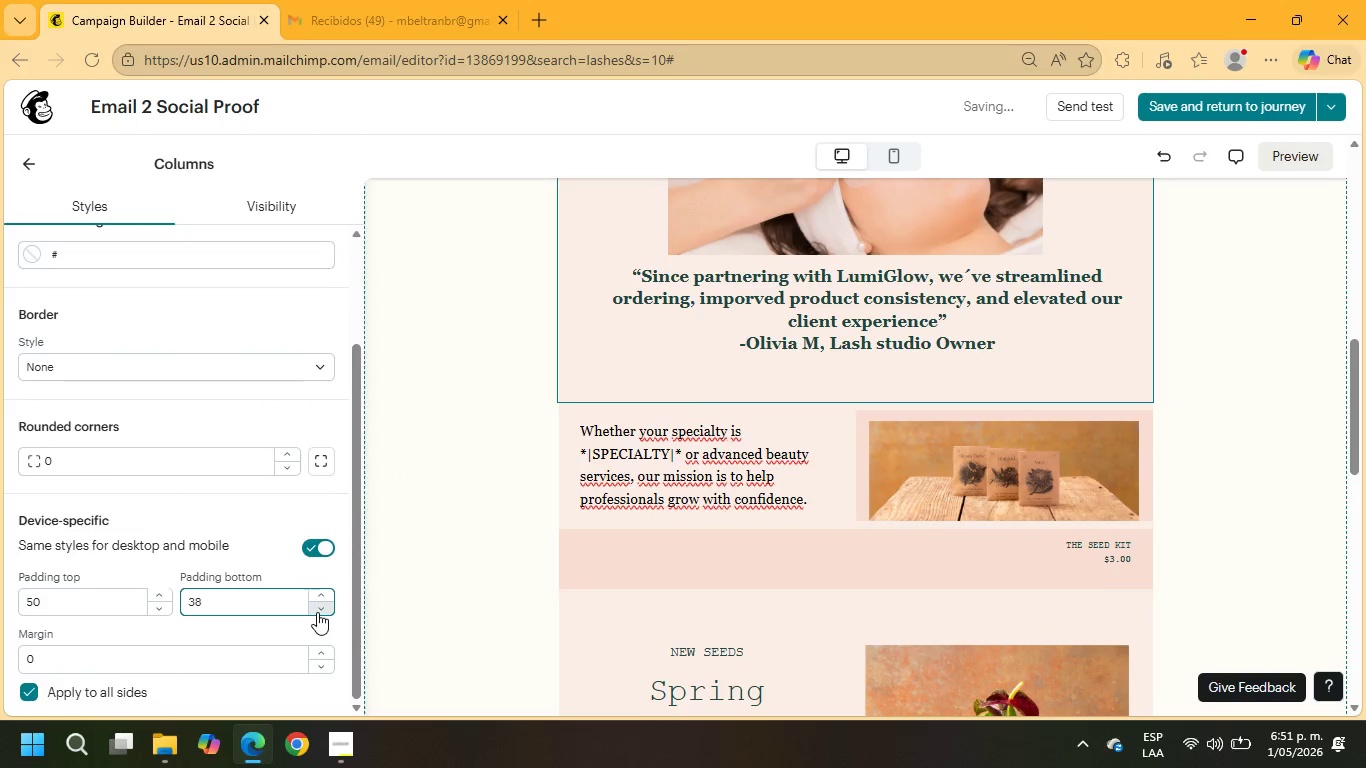 
triple_click([317, 612])
 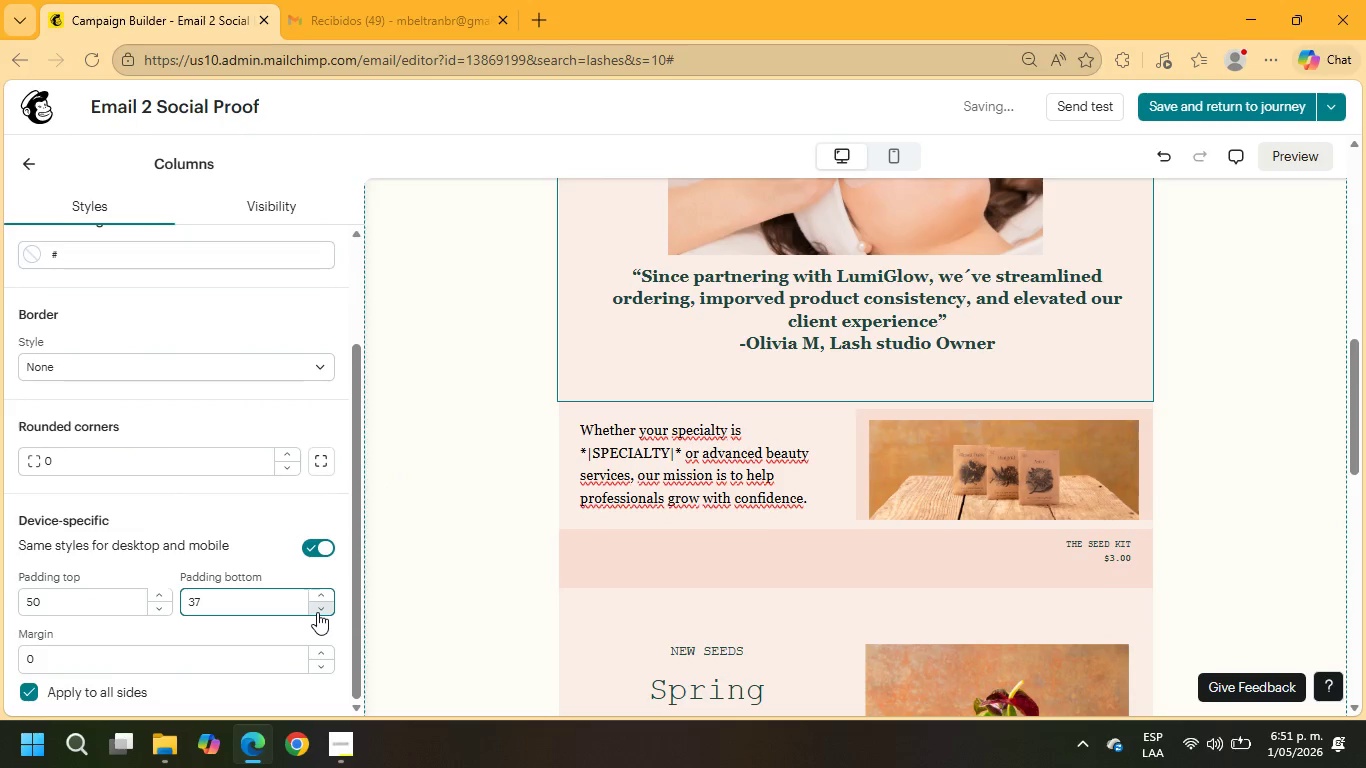 
triple_click([317, 612])
 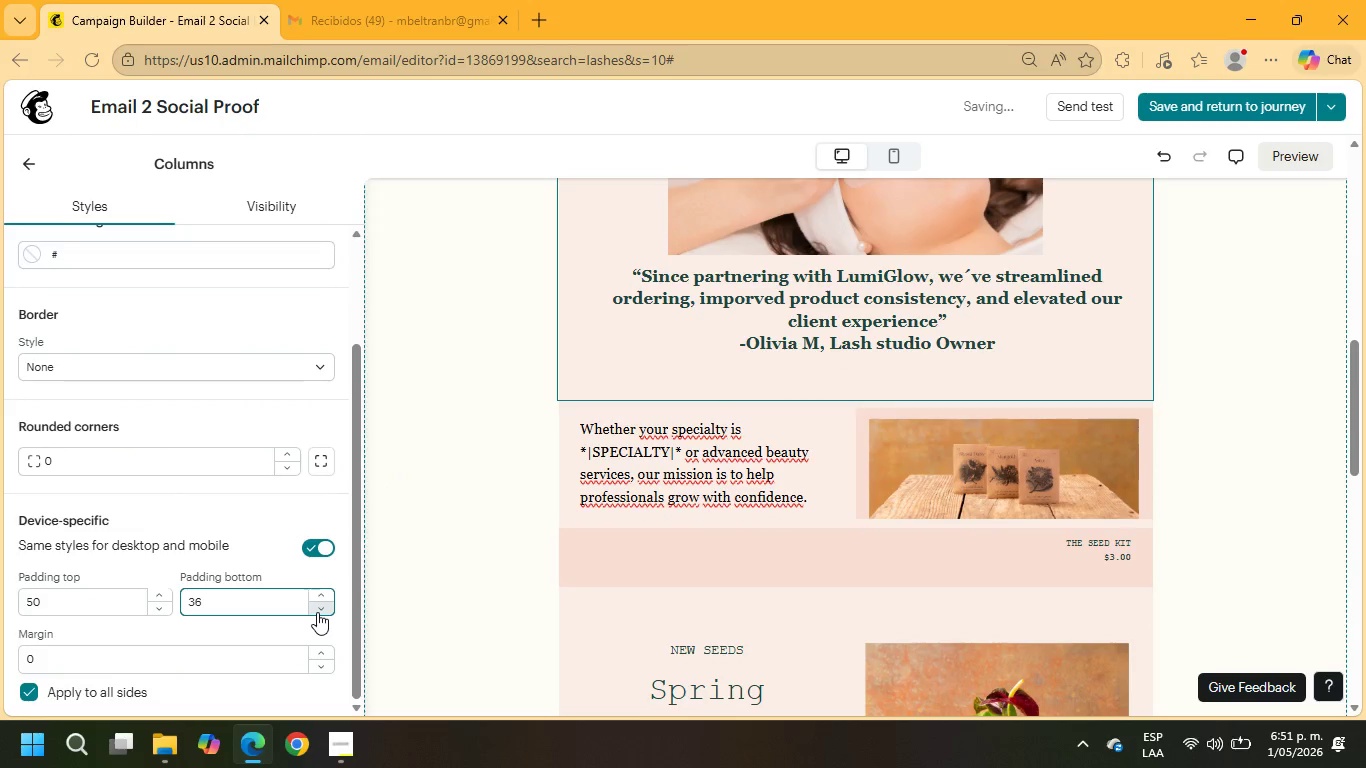 
triple_click([317, 612])
 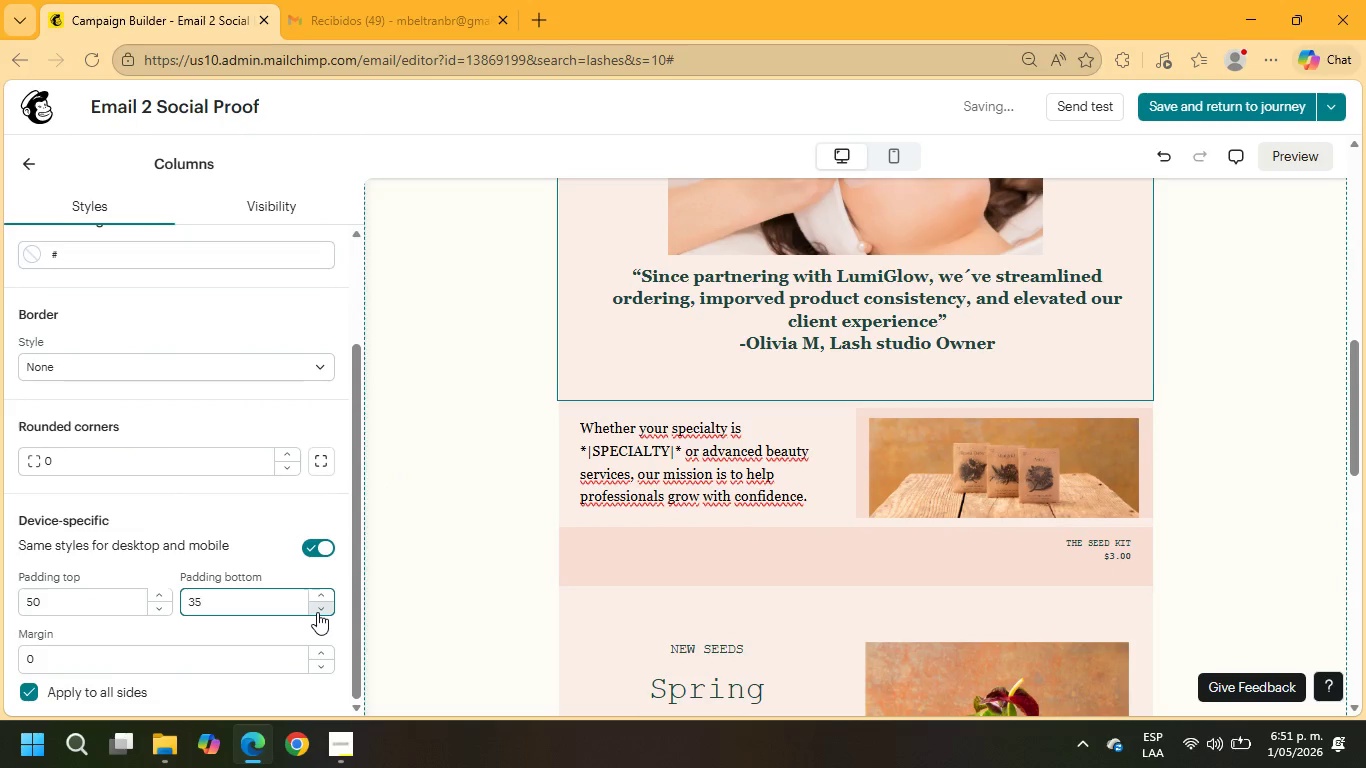 
triple_click([317, 612])
 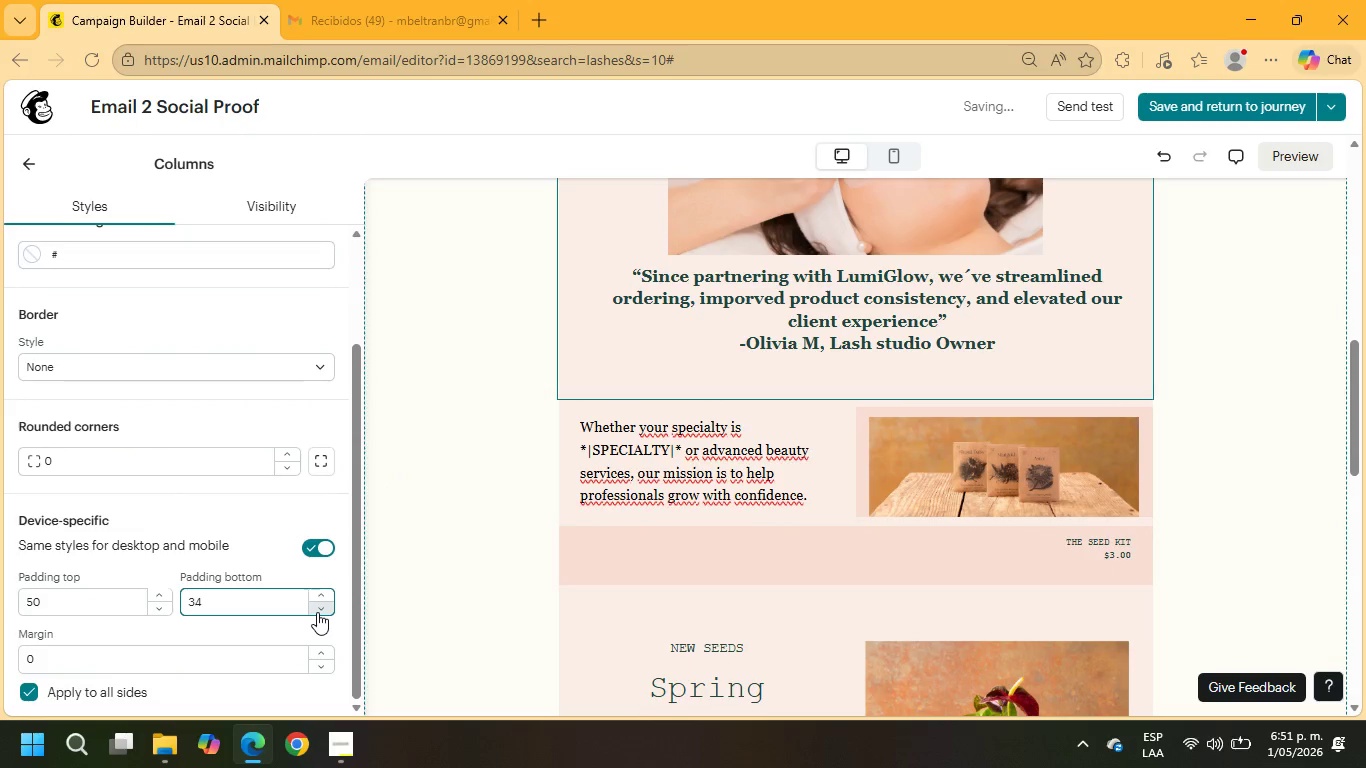 
triple_click([317, 612])
 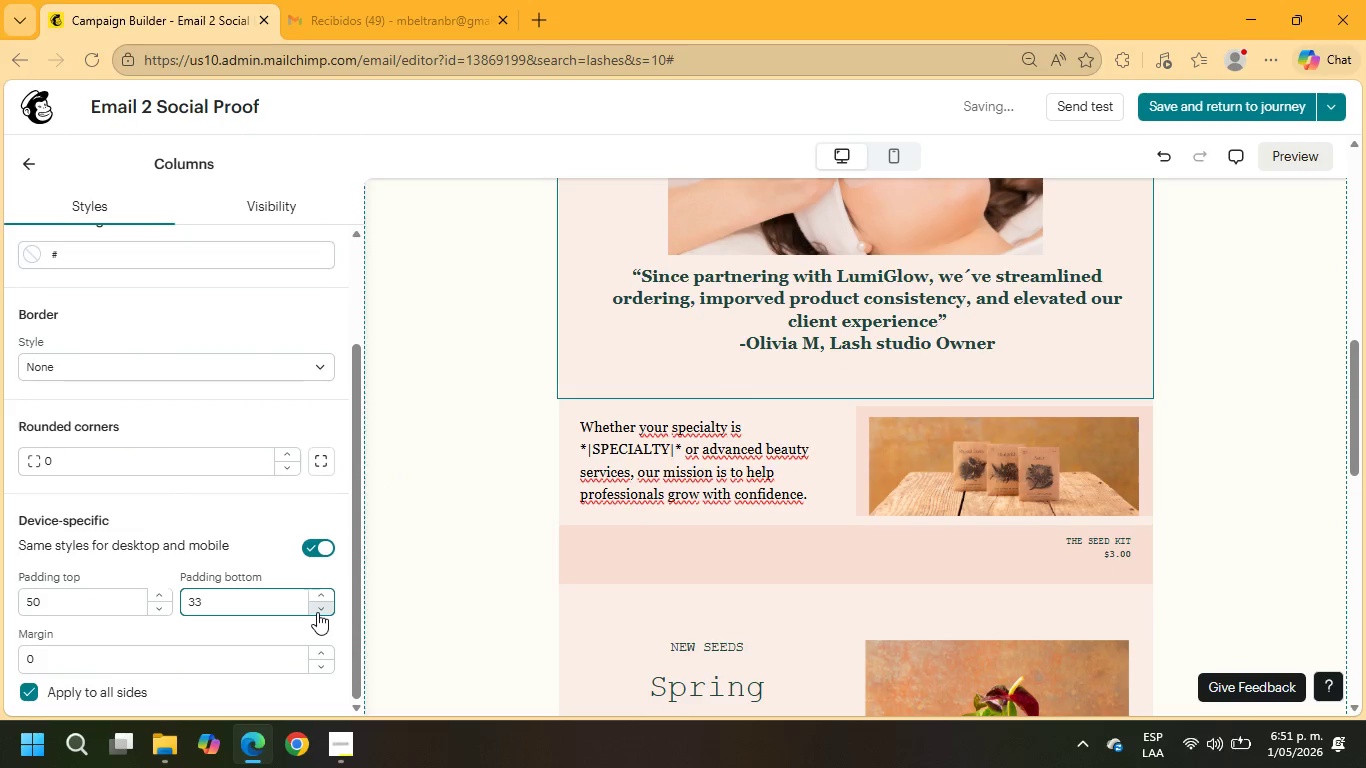 
triple_click([317, 612])
 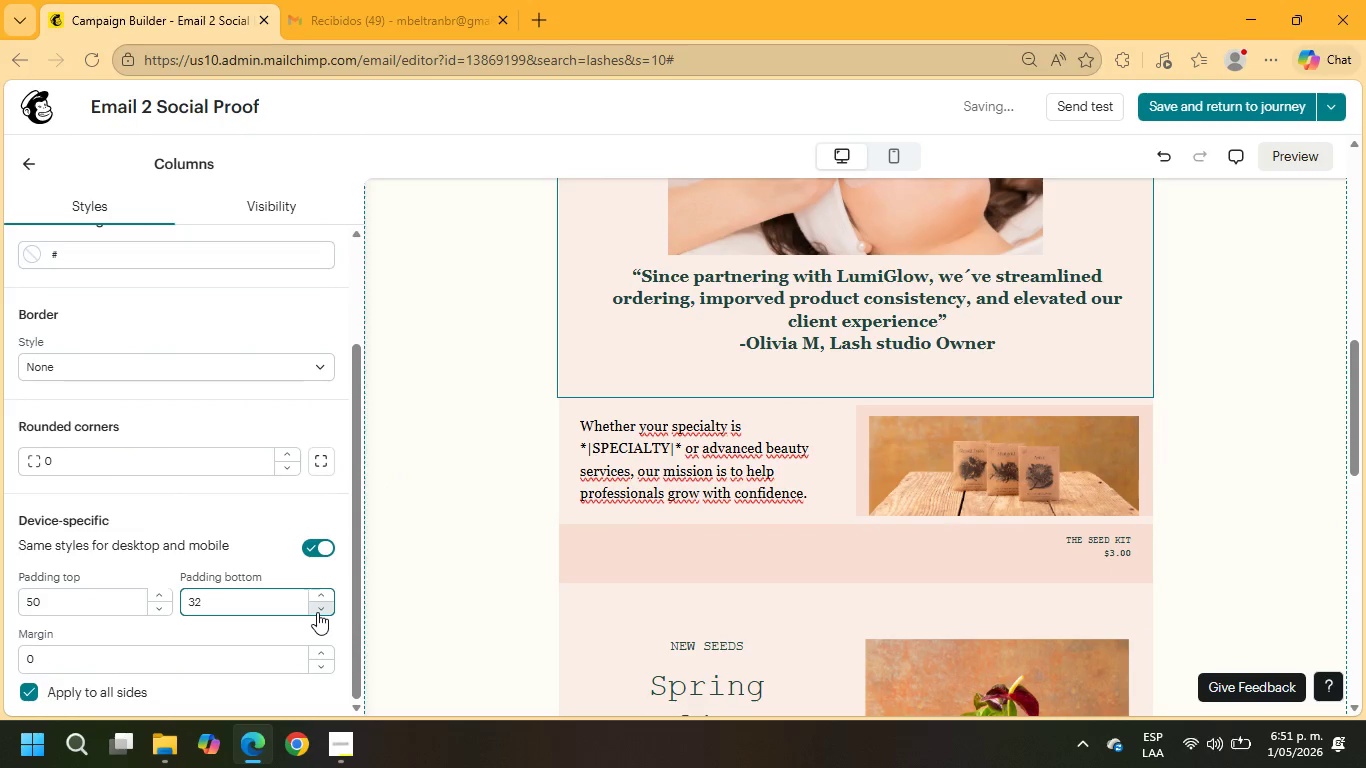 
triple_click([317, 612])
 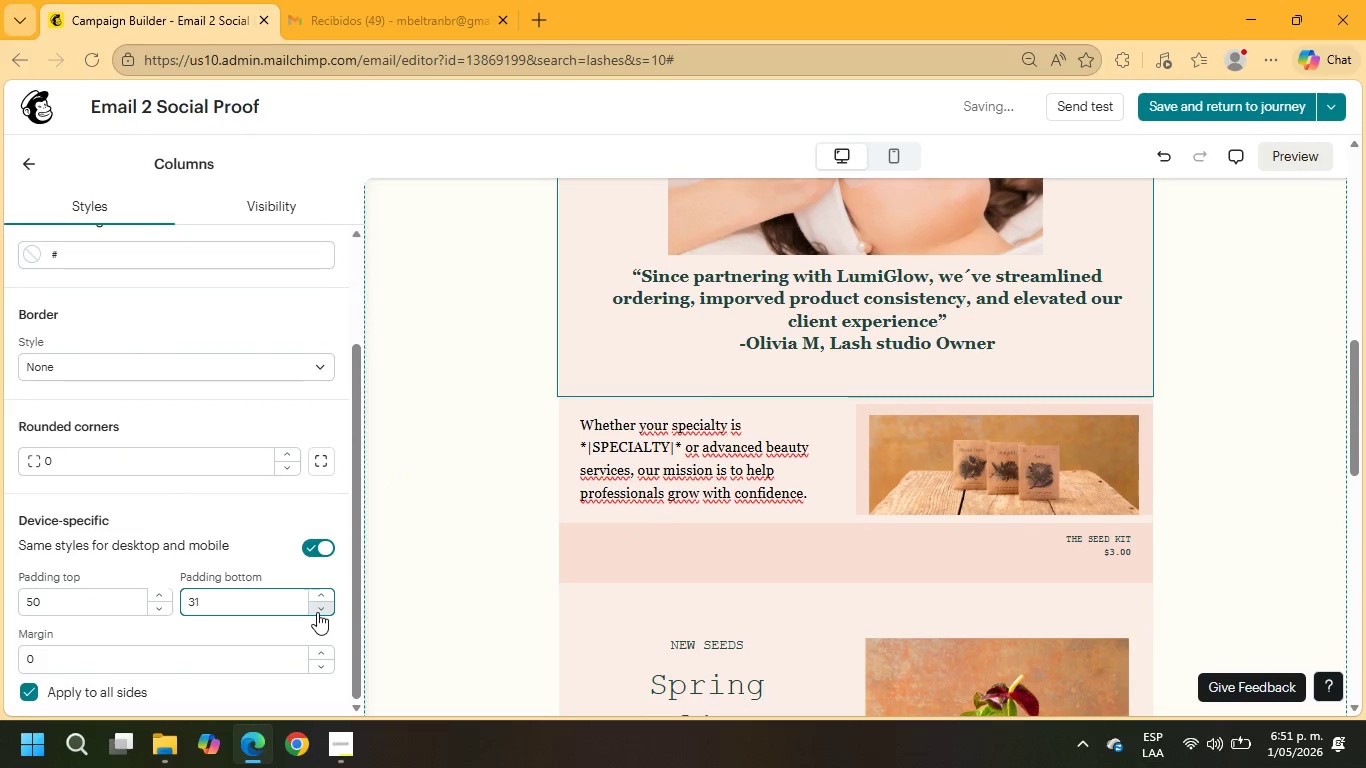 
triple_click([317, 612])
 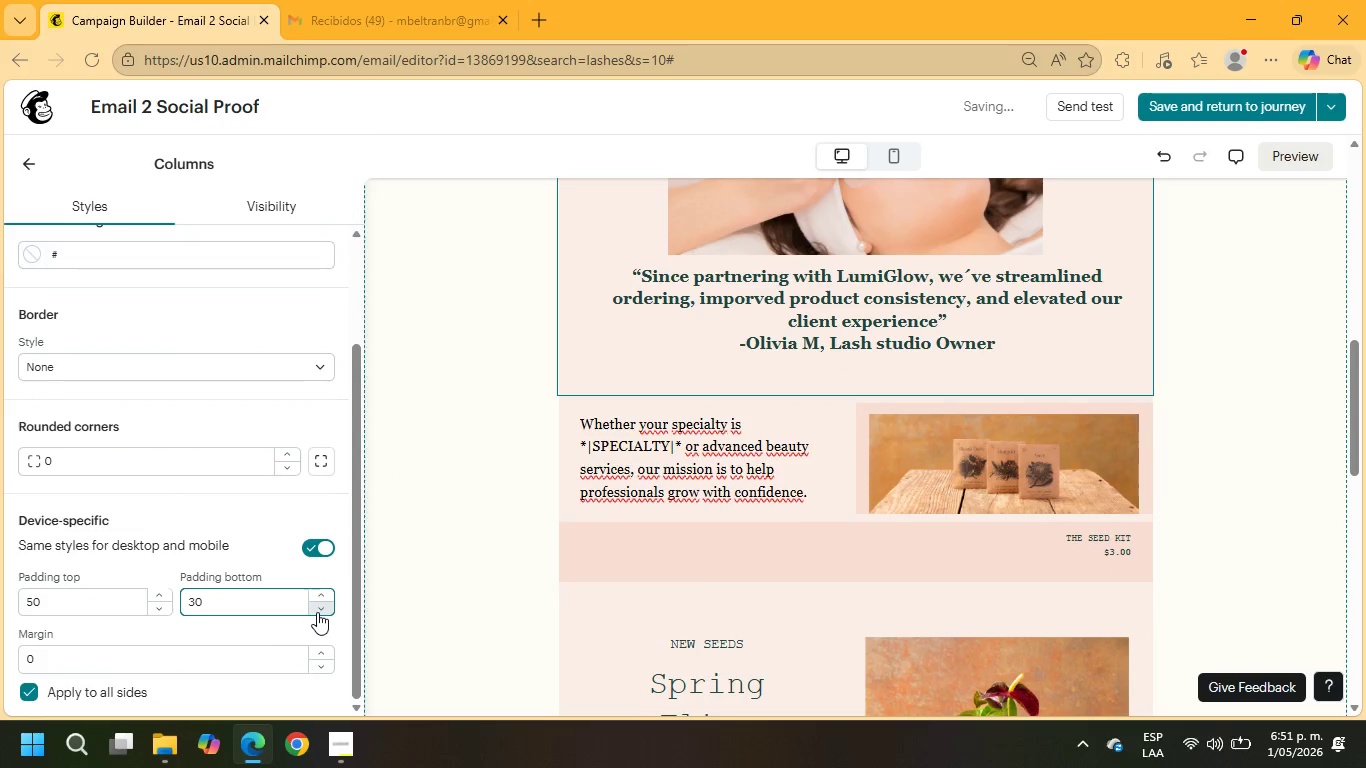 
triple_click([317, 612])
 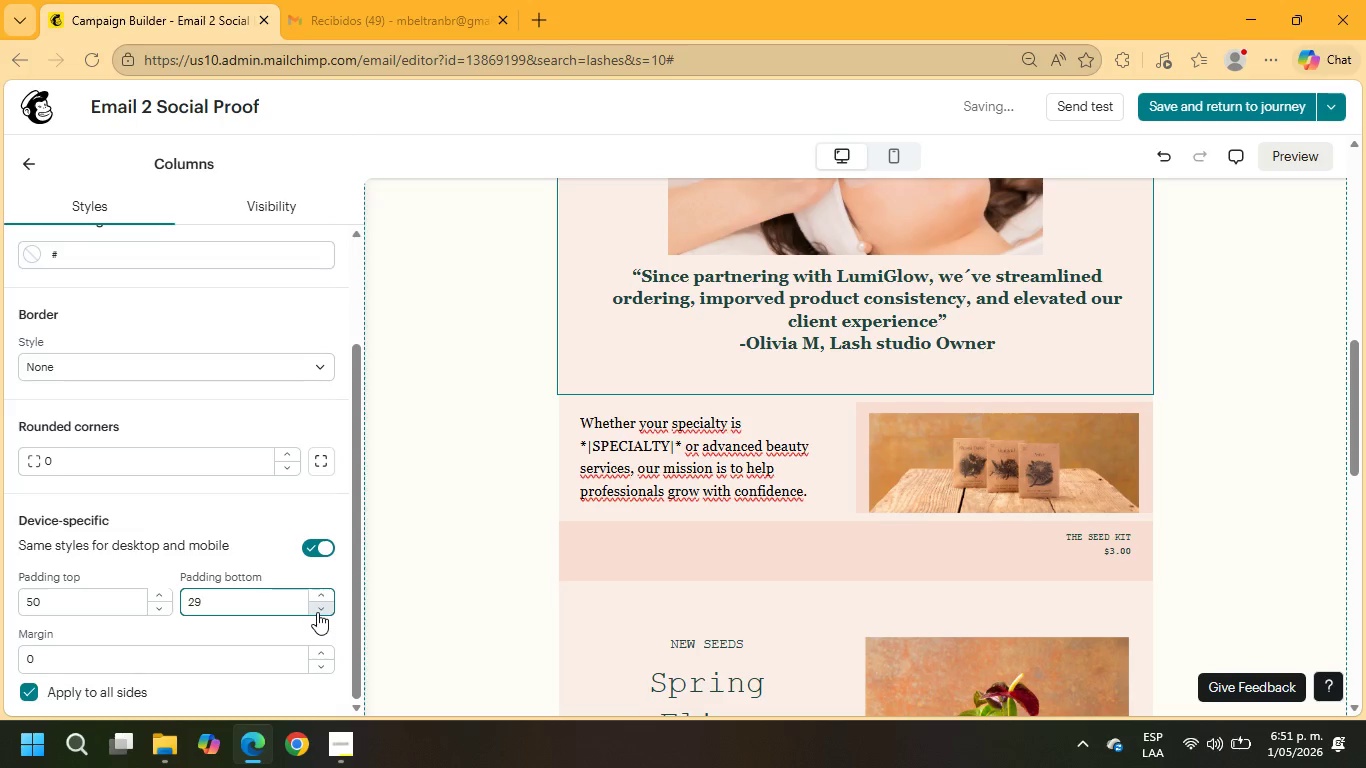 
triple_click([317, 612])
 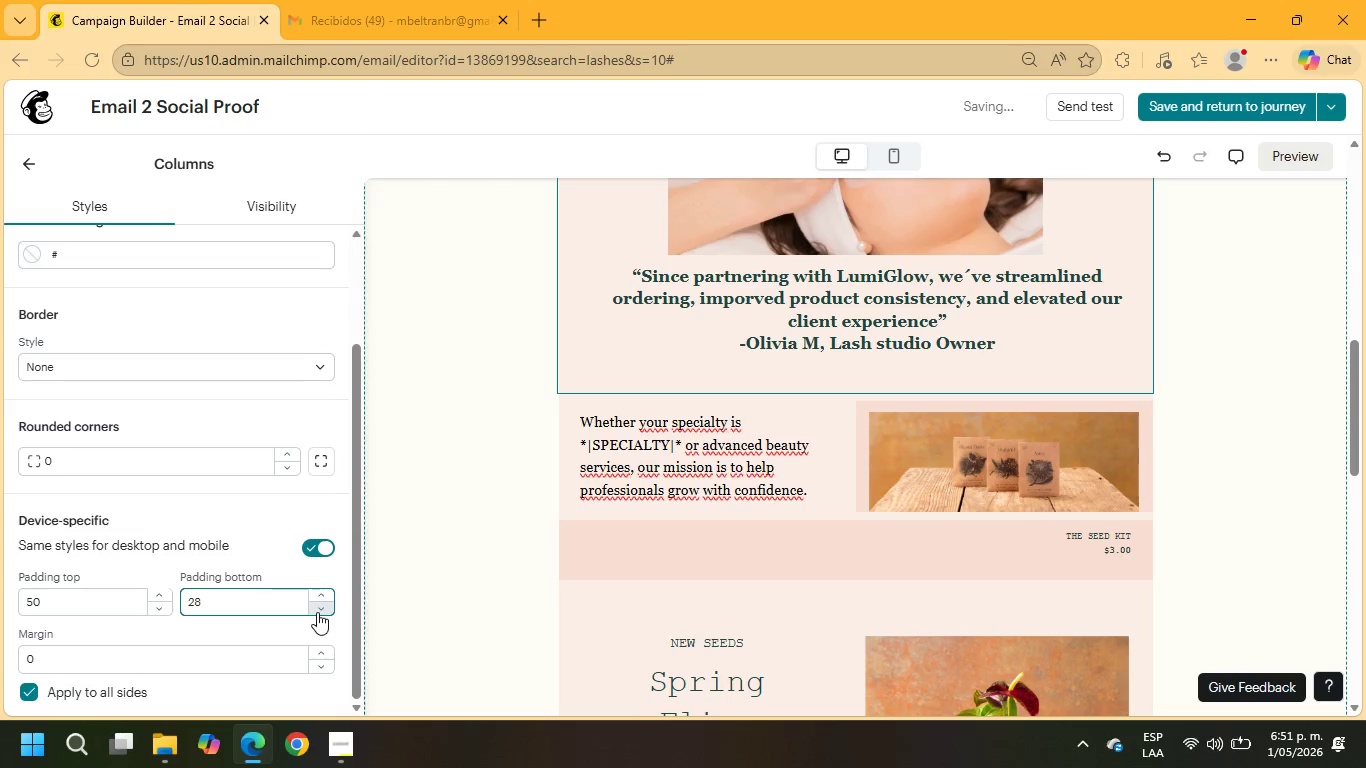 
triple_click([317, 612])
 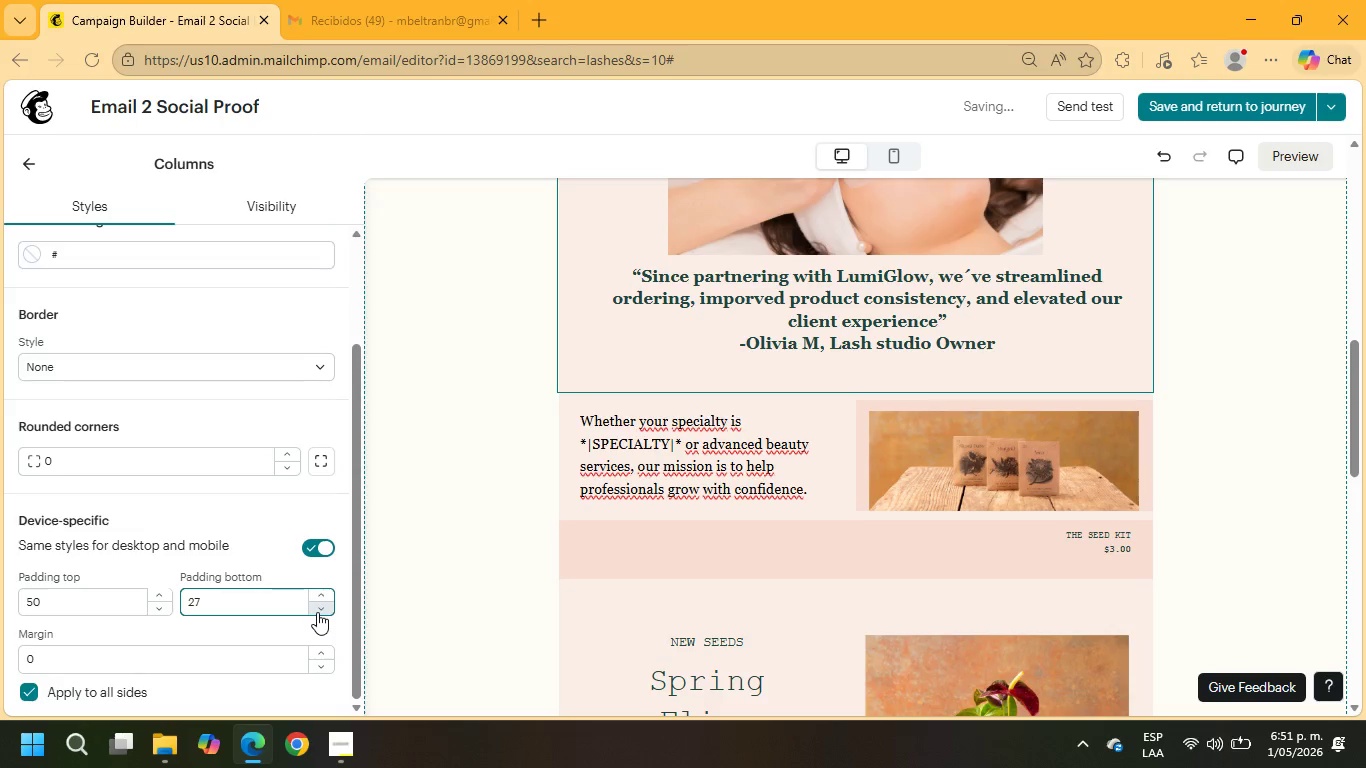 
triple_click([317, 612])
 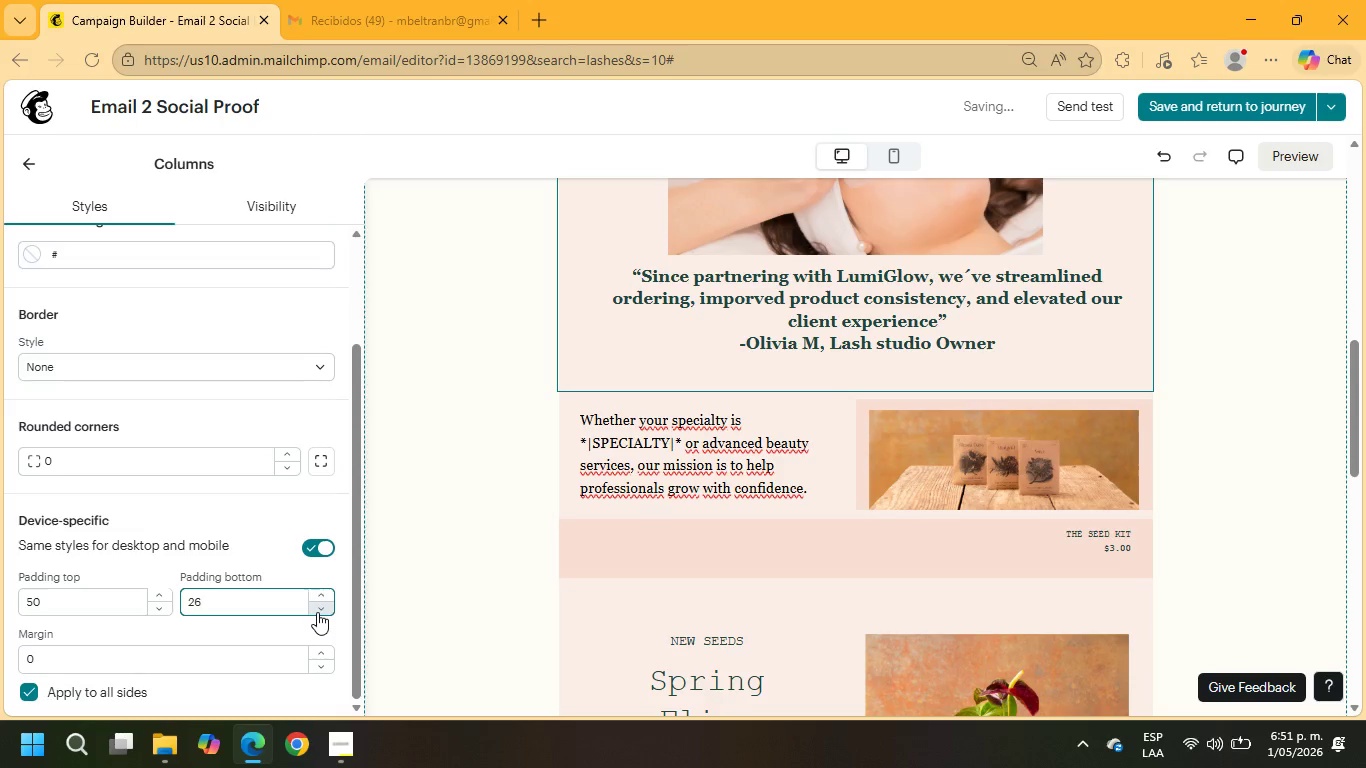 
triple_click([317, 612])
 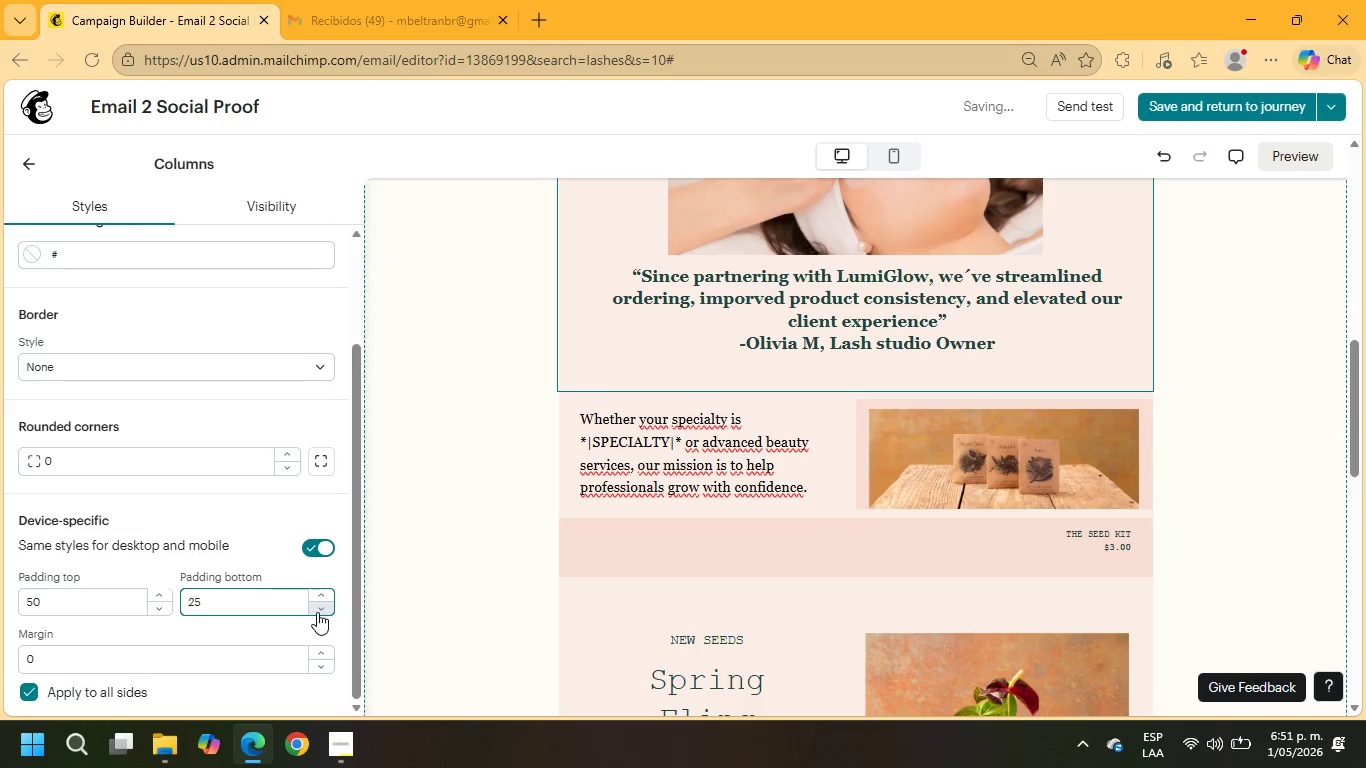 
triple_click([317, 612])
 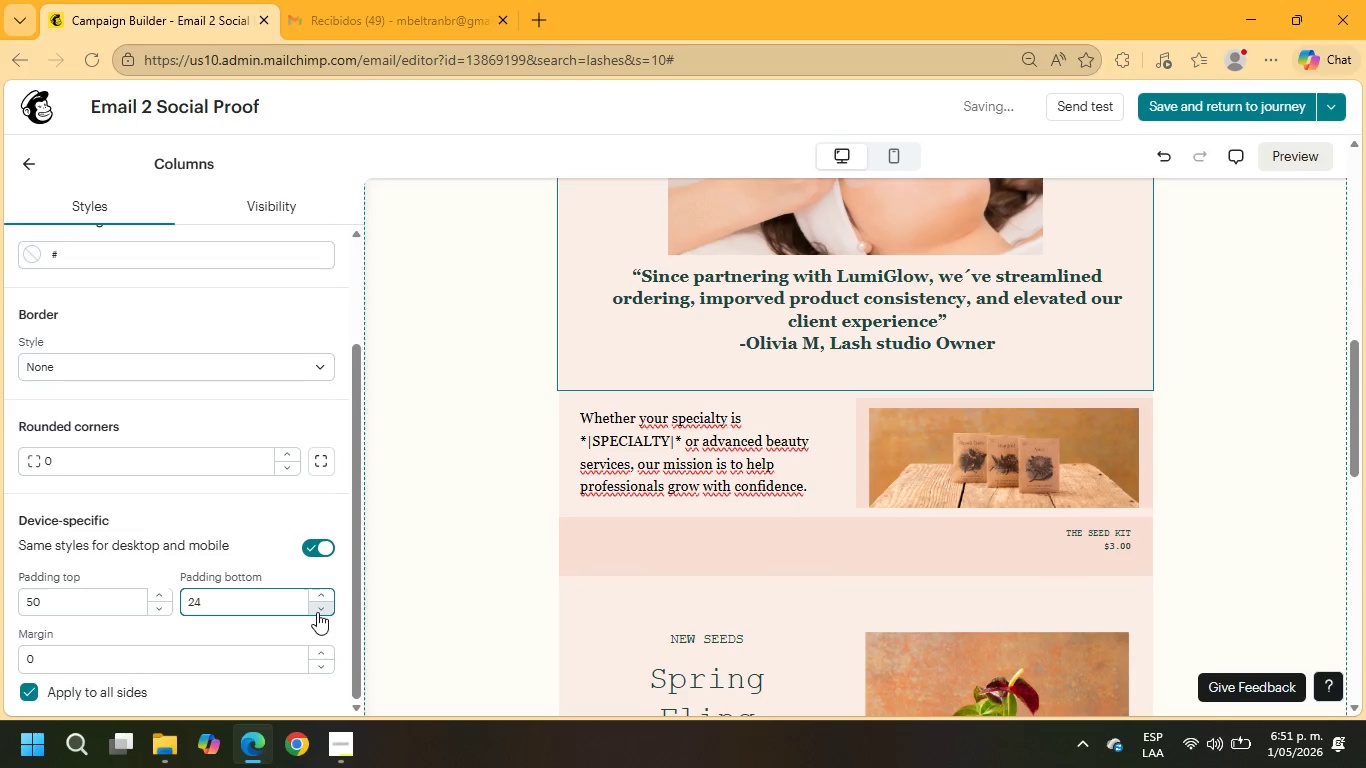 
triple_click([317, 612])
 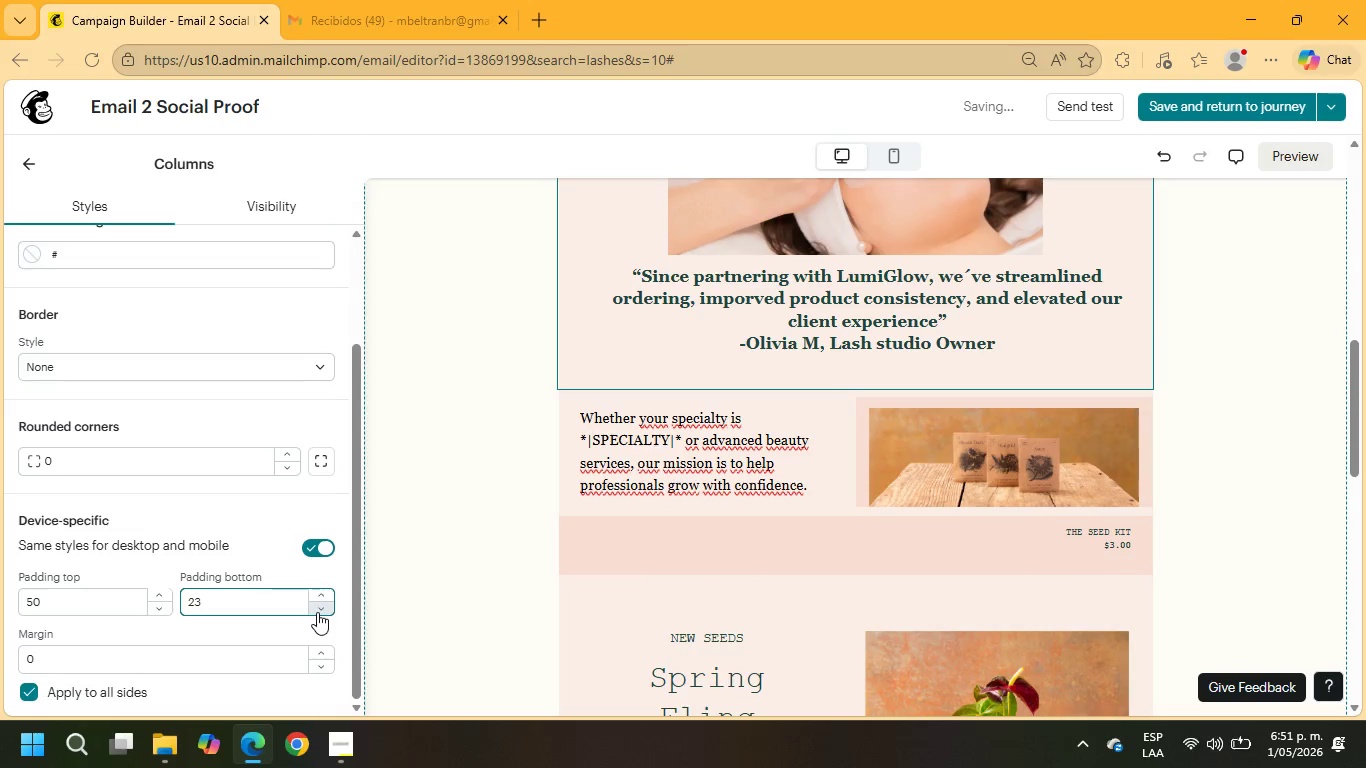 
triple_click([317, 612])
 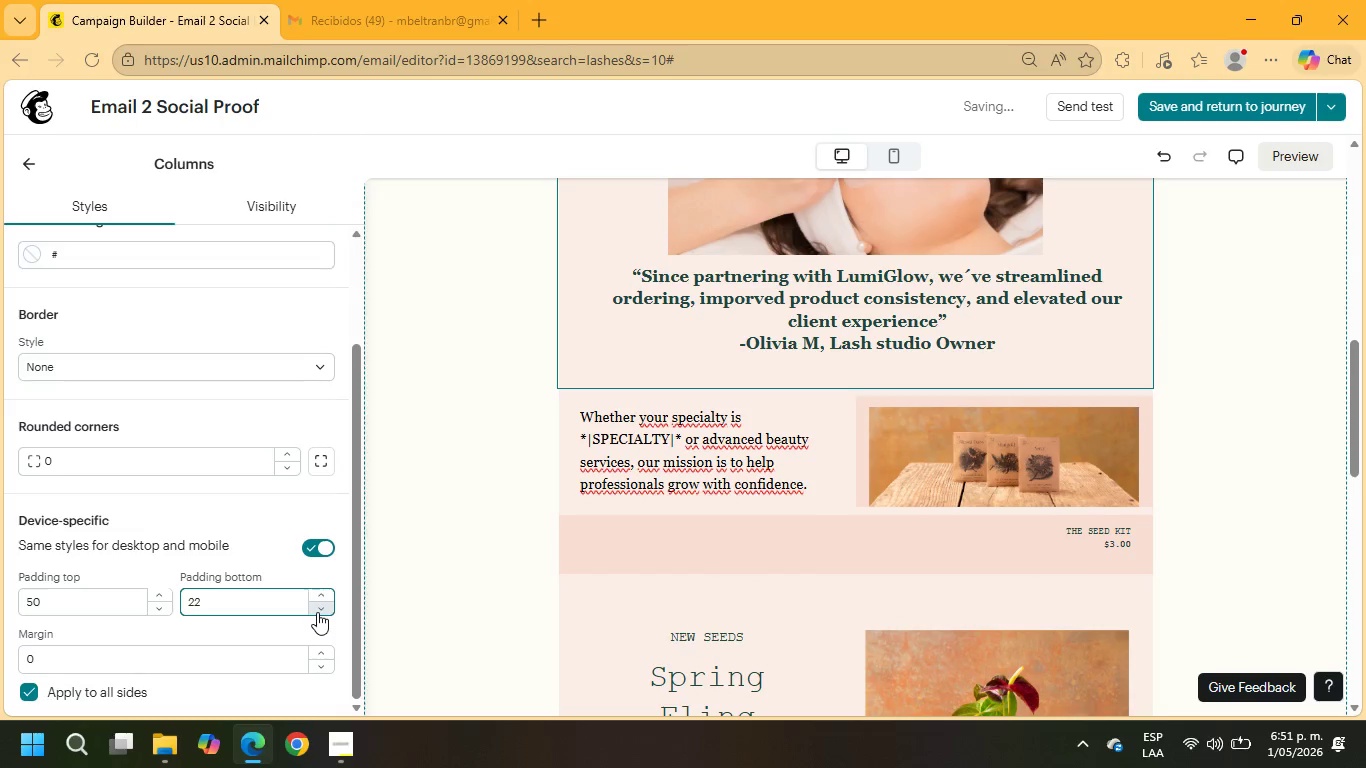 
triple_click([317, 612])
 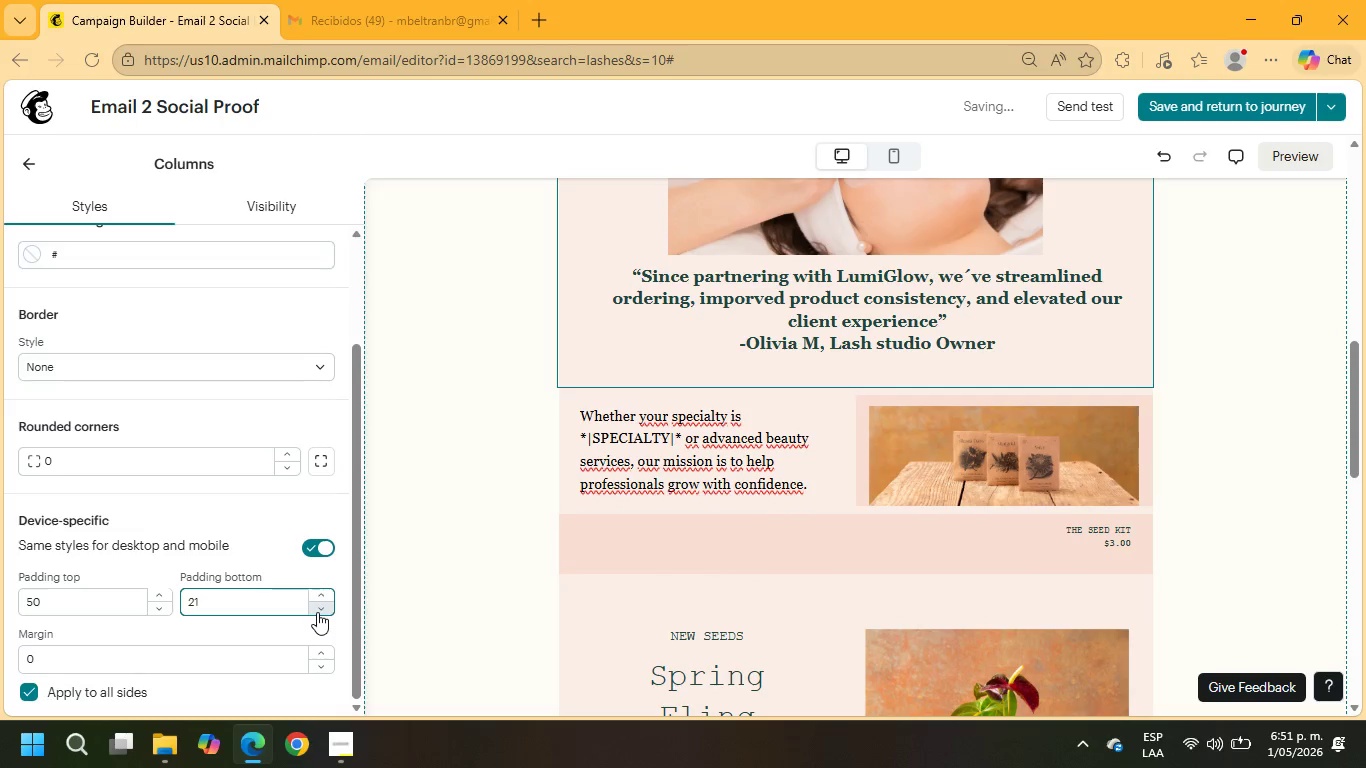 
triple_click([317, 612])
 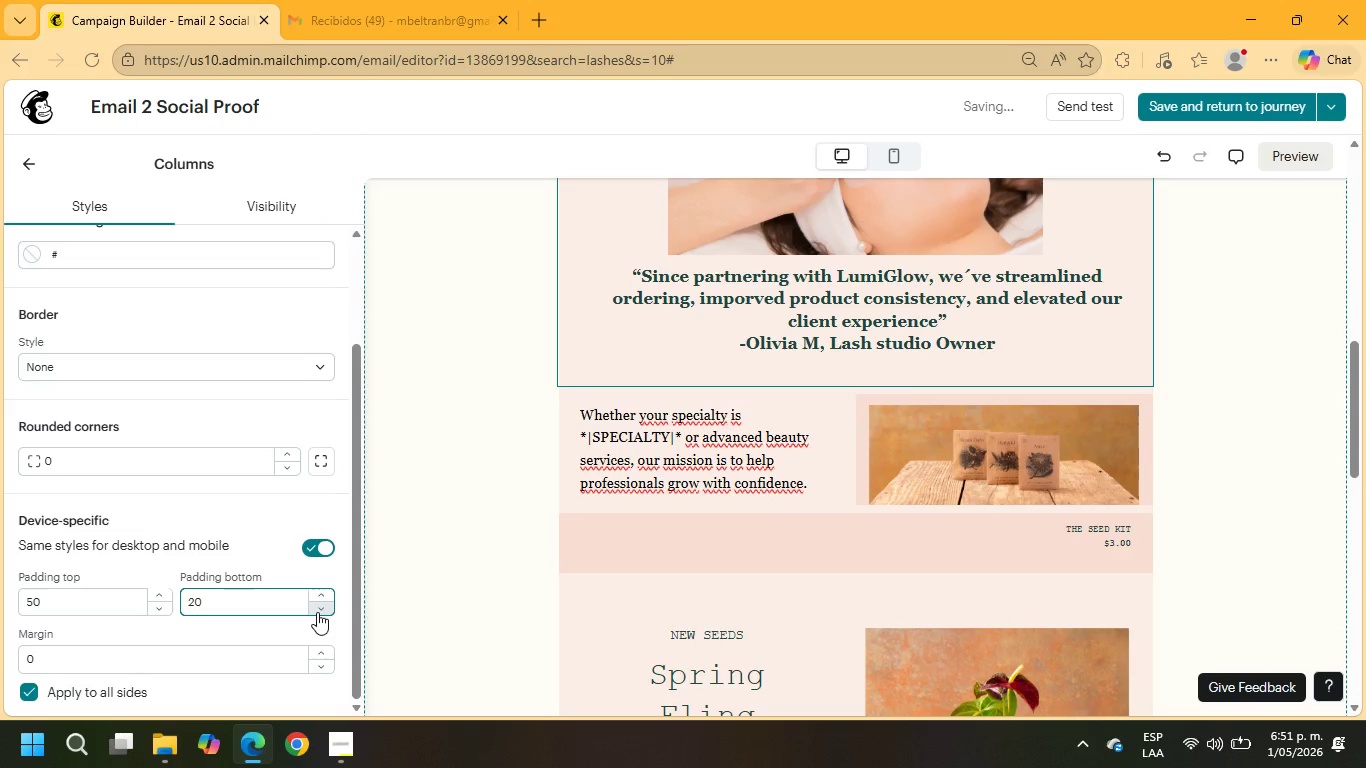 
triple_click([317, 612])
 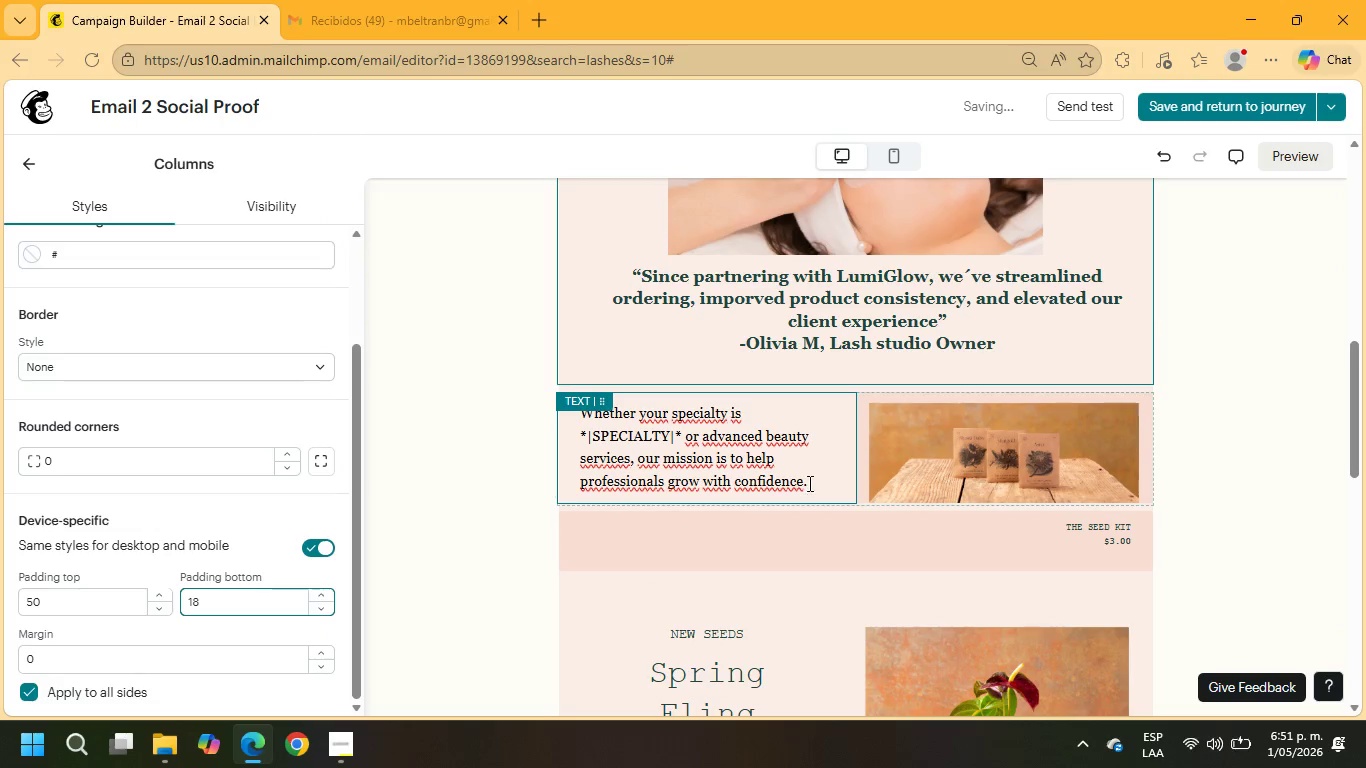 
left_click_drag(start_coordinate=[808, 482], to_coordinate=[576, 413])
 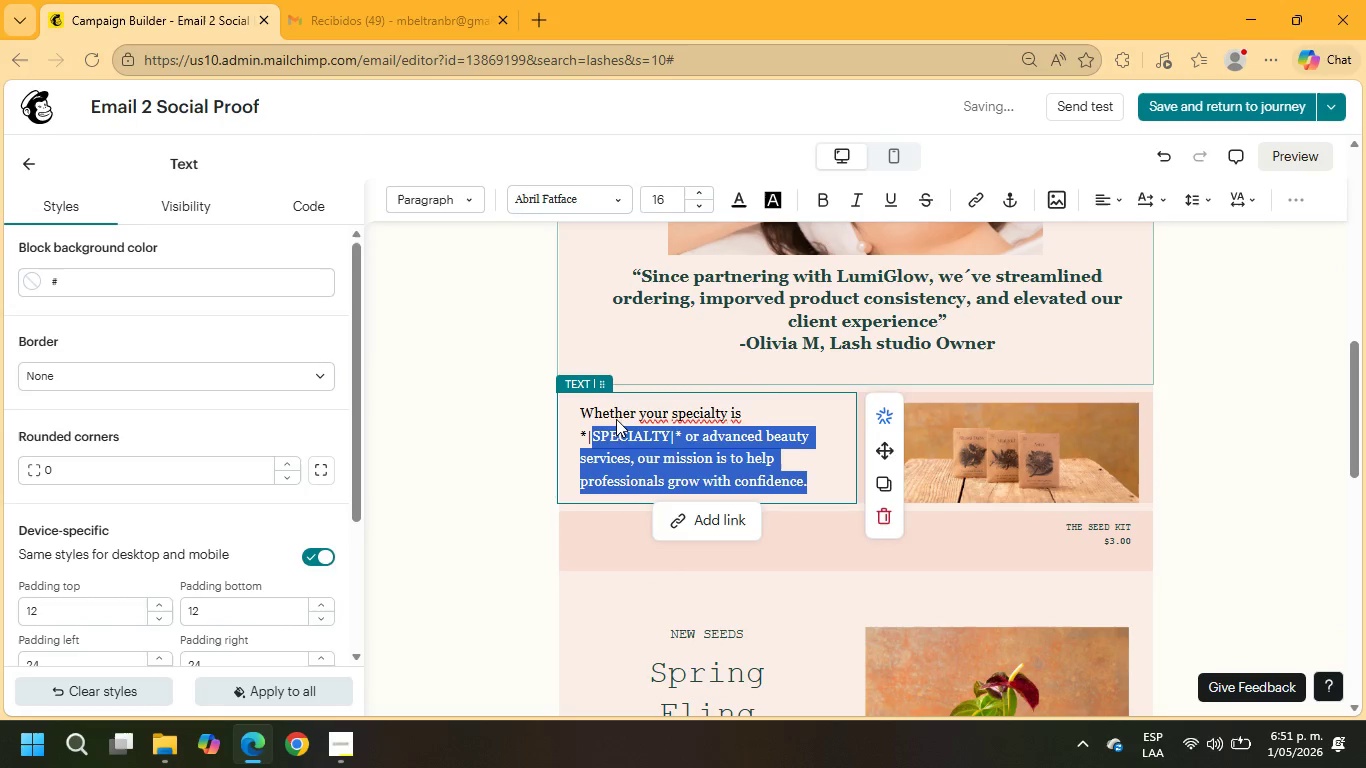 
left_click([578, 411])
 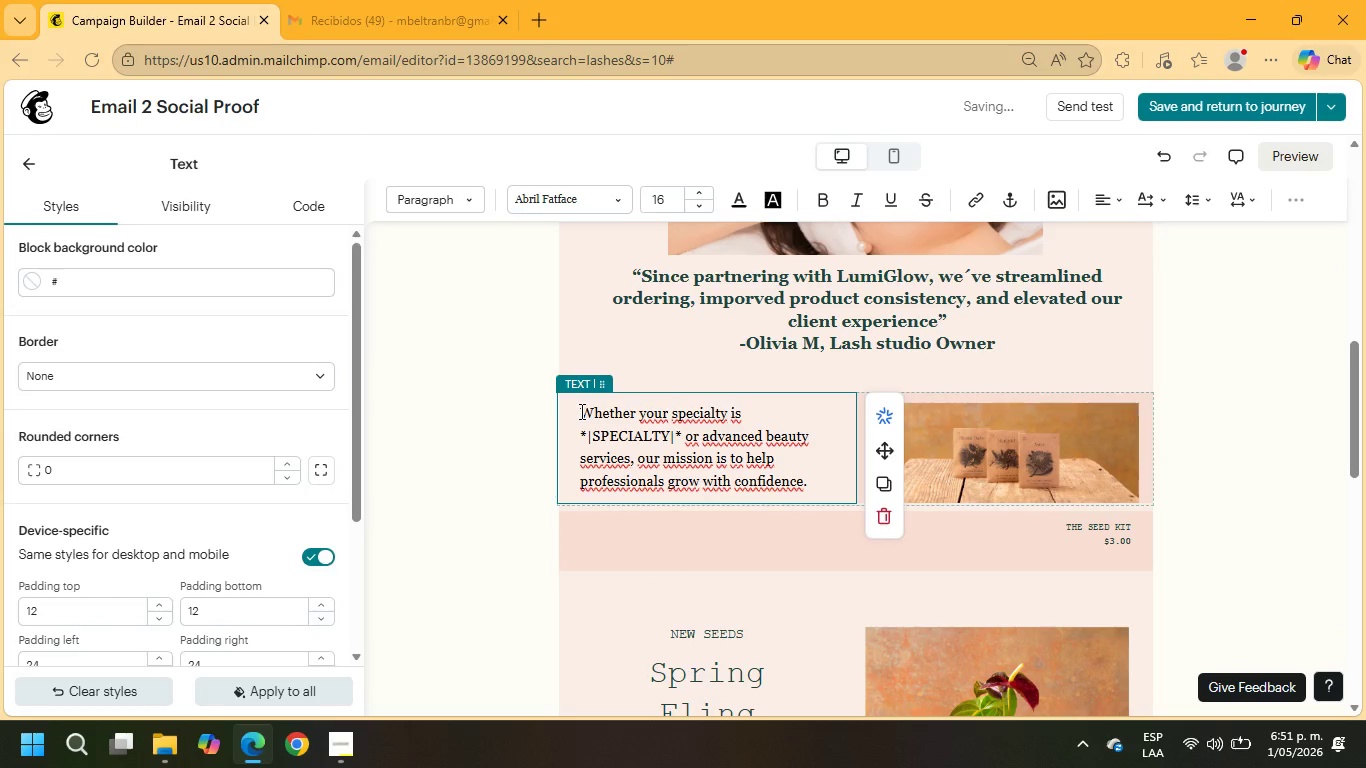 
left_click_drag(start_coordinate=[580, 411], to_coordinate=[810, 485])
 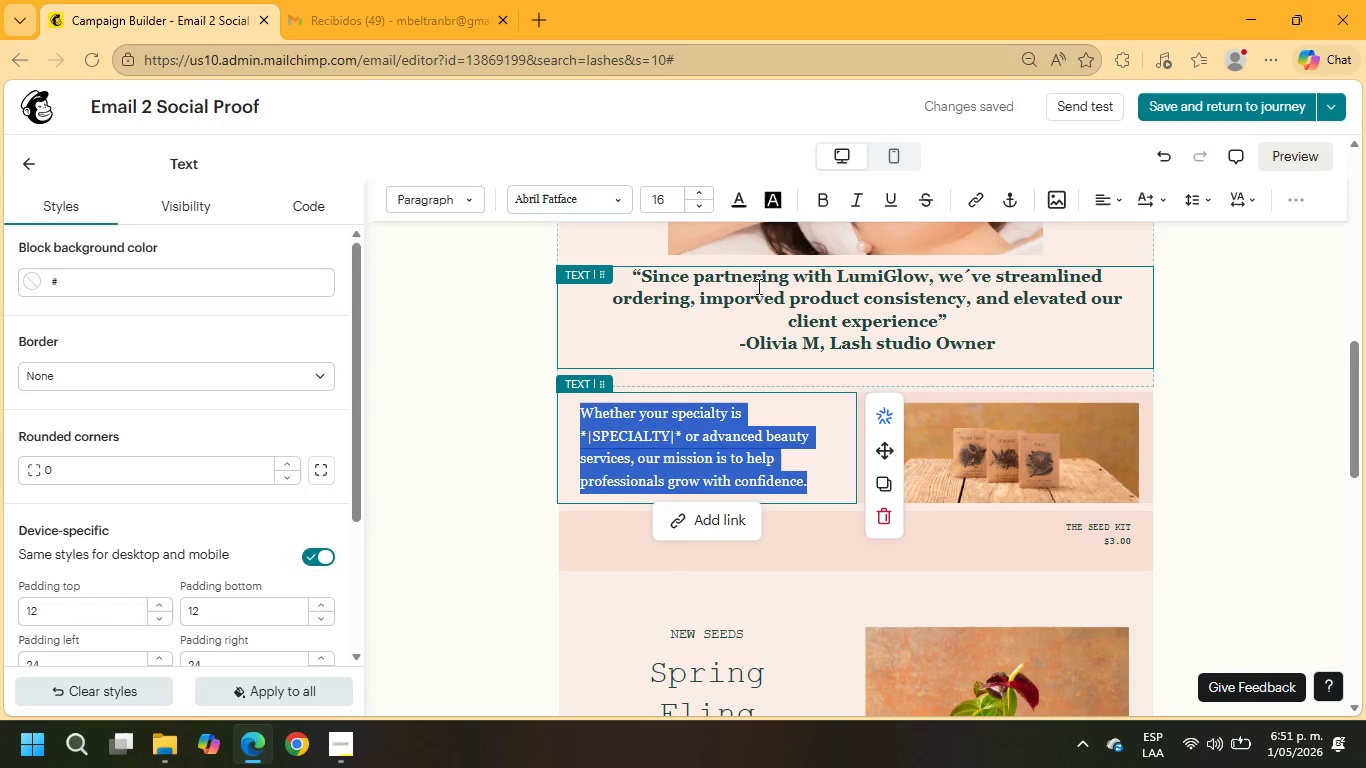 
left_click([757, 298])
 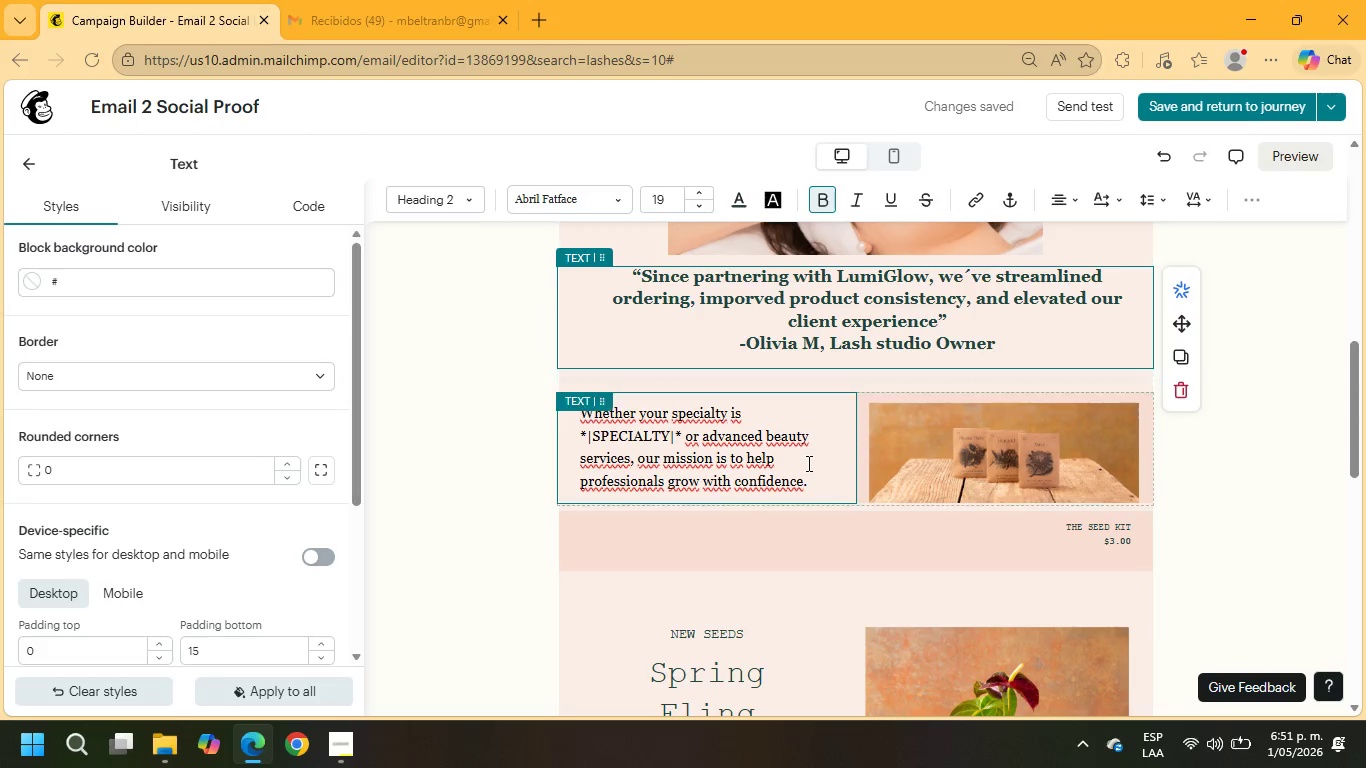 
left_click_drag(start_coordinate=[811, 489], to_coordinate=[565, 408])
 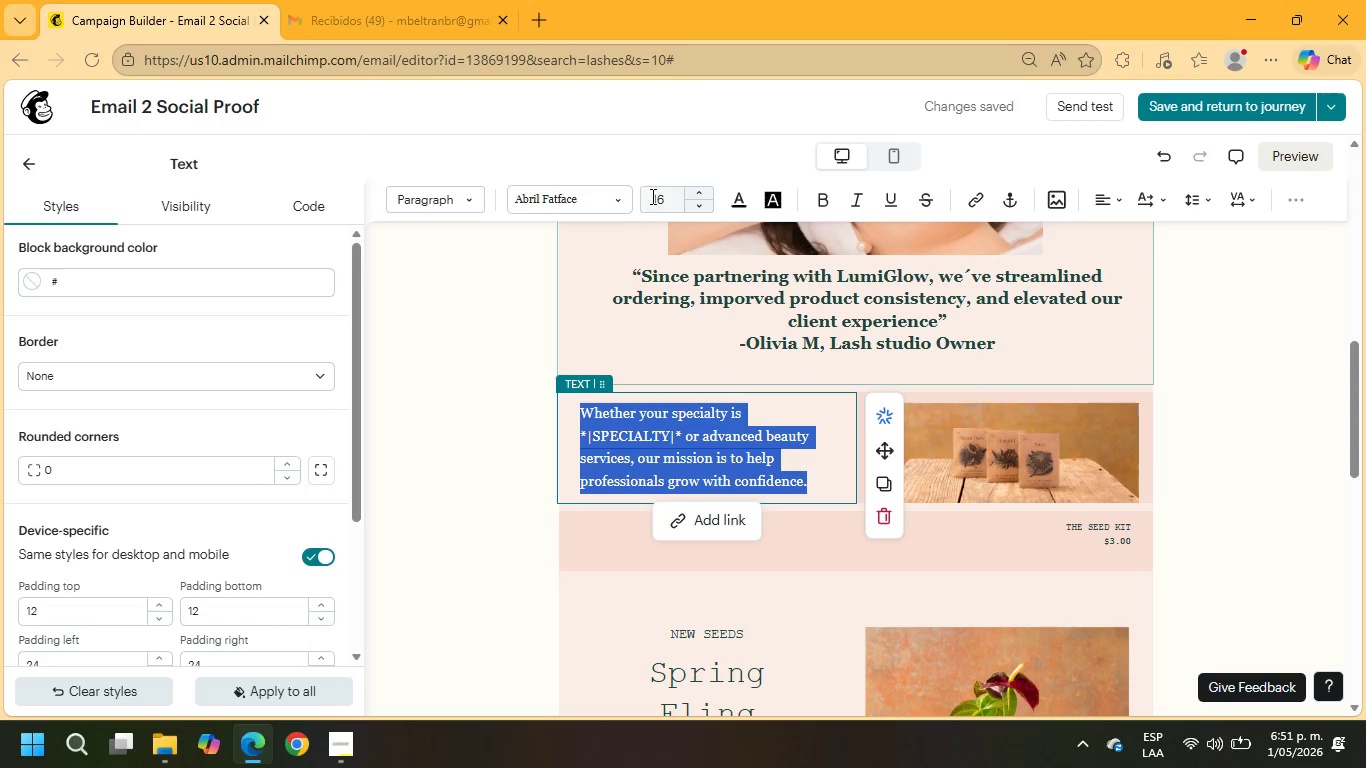 
left_click([663, 199])
 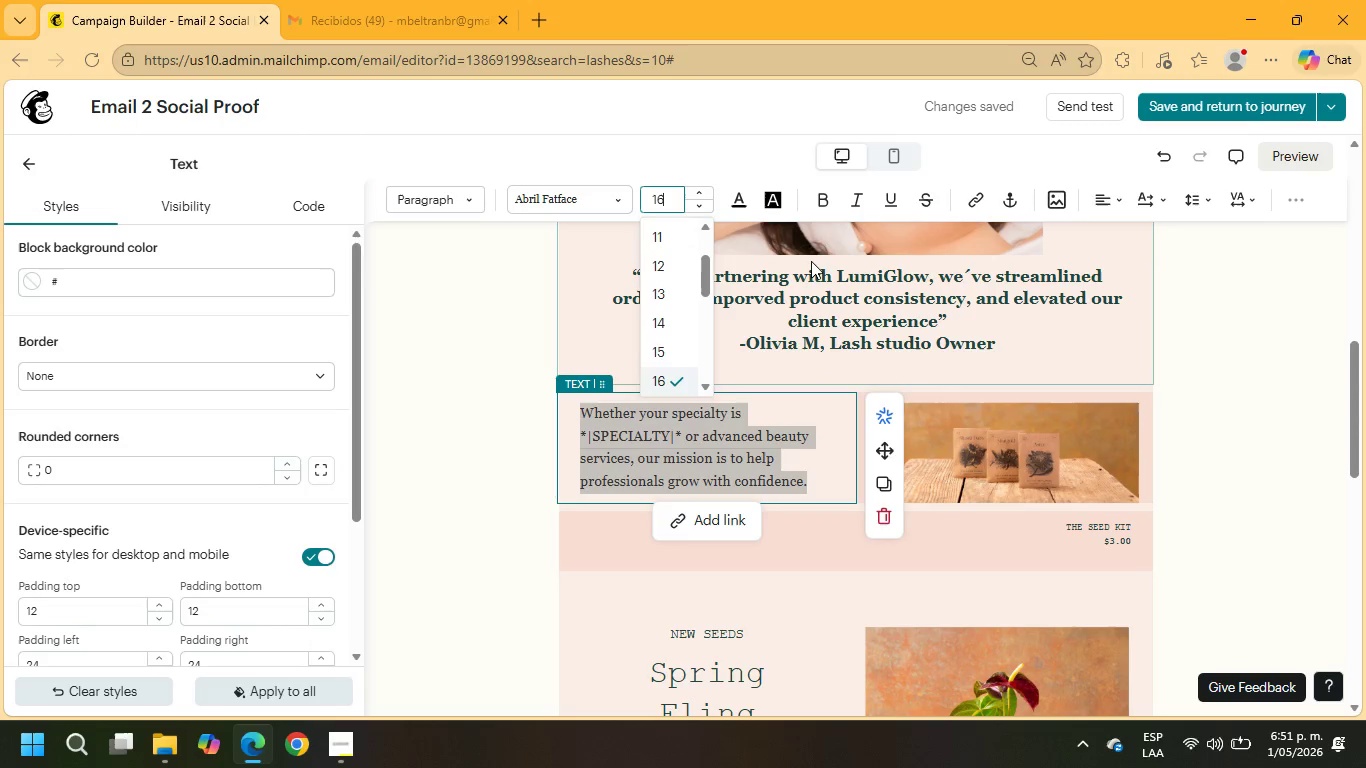 
key(Backspace)
 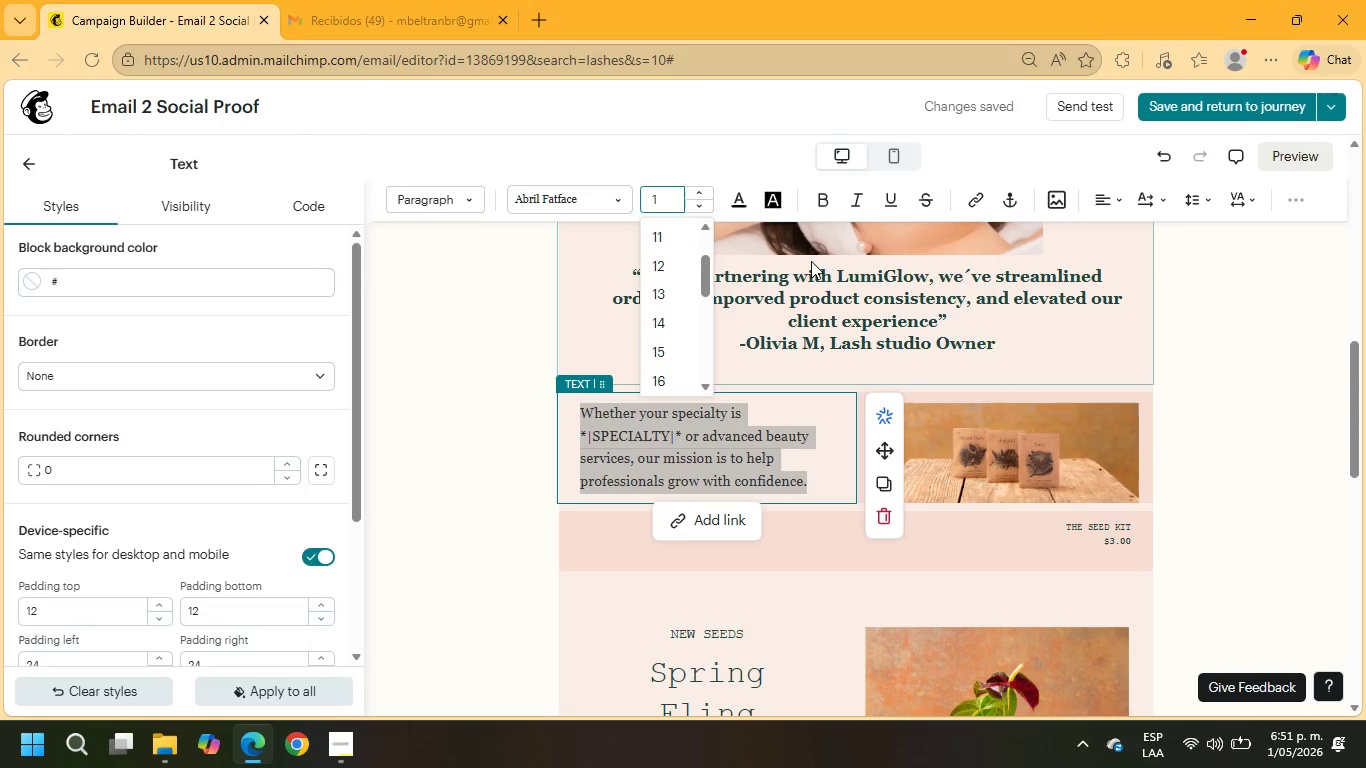 
key(Numpad9)
 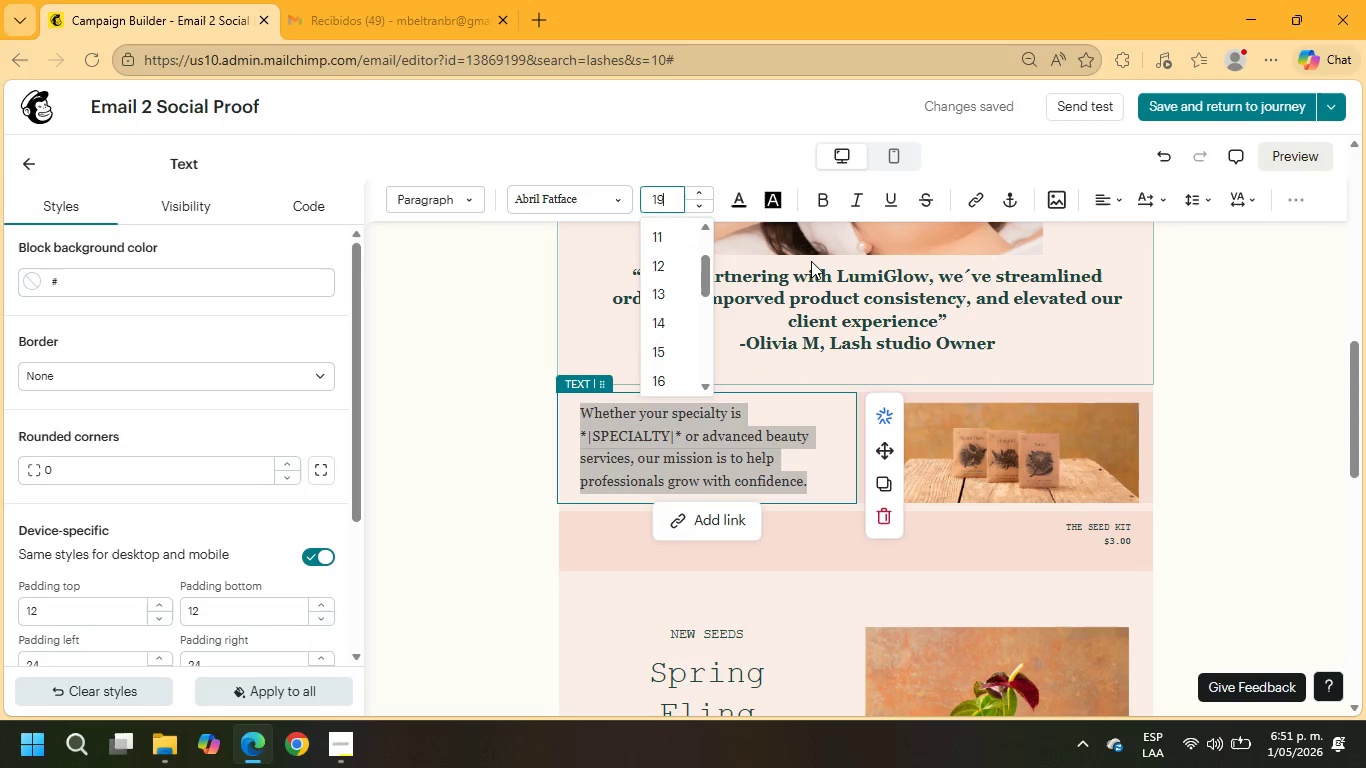 
key(NumpadEnter)
 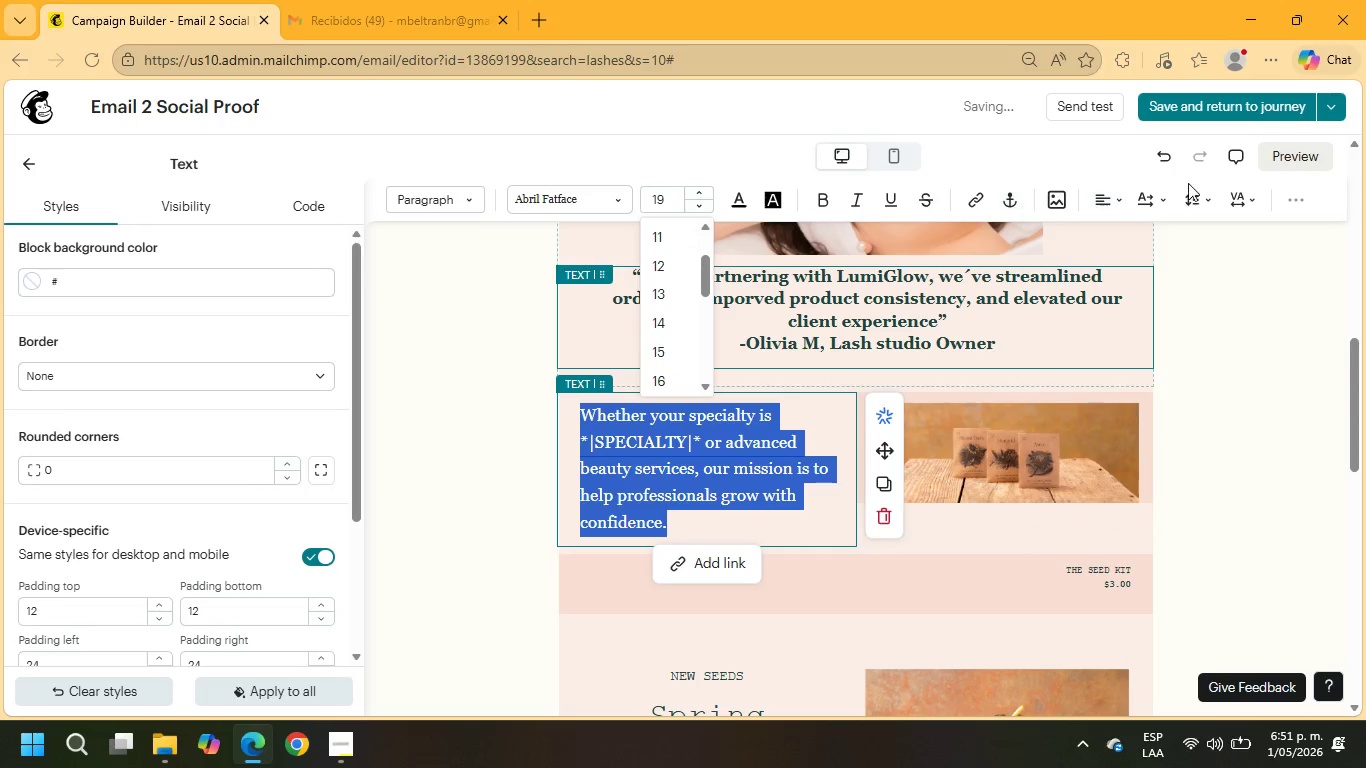 
left_click([1104, 204])
 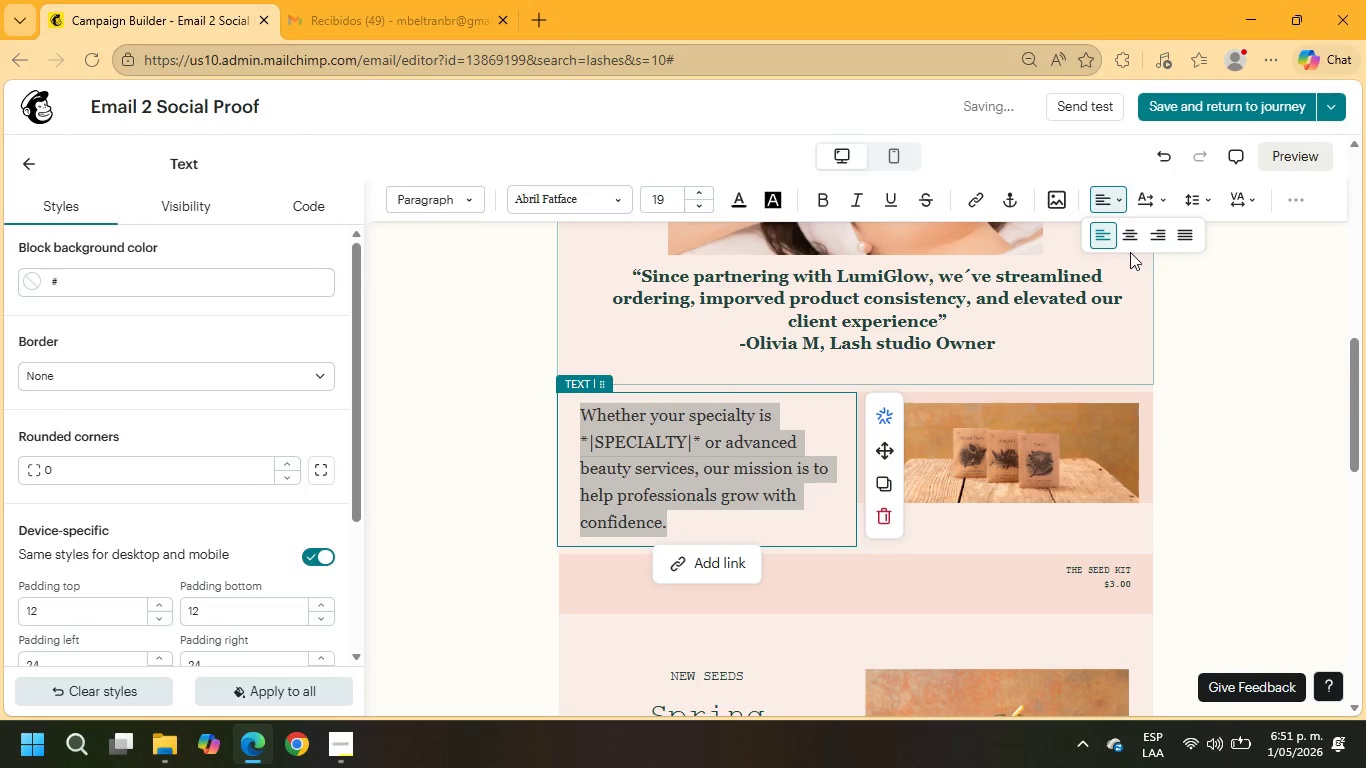 
left_click([1125, 241])
 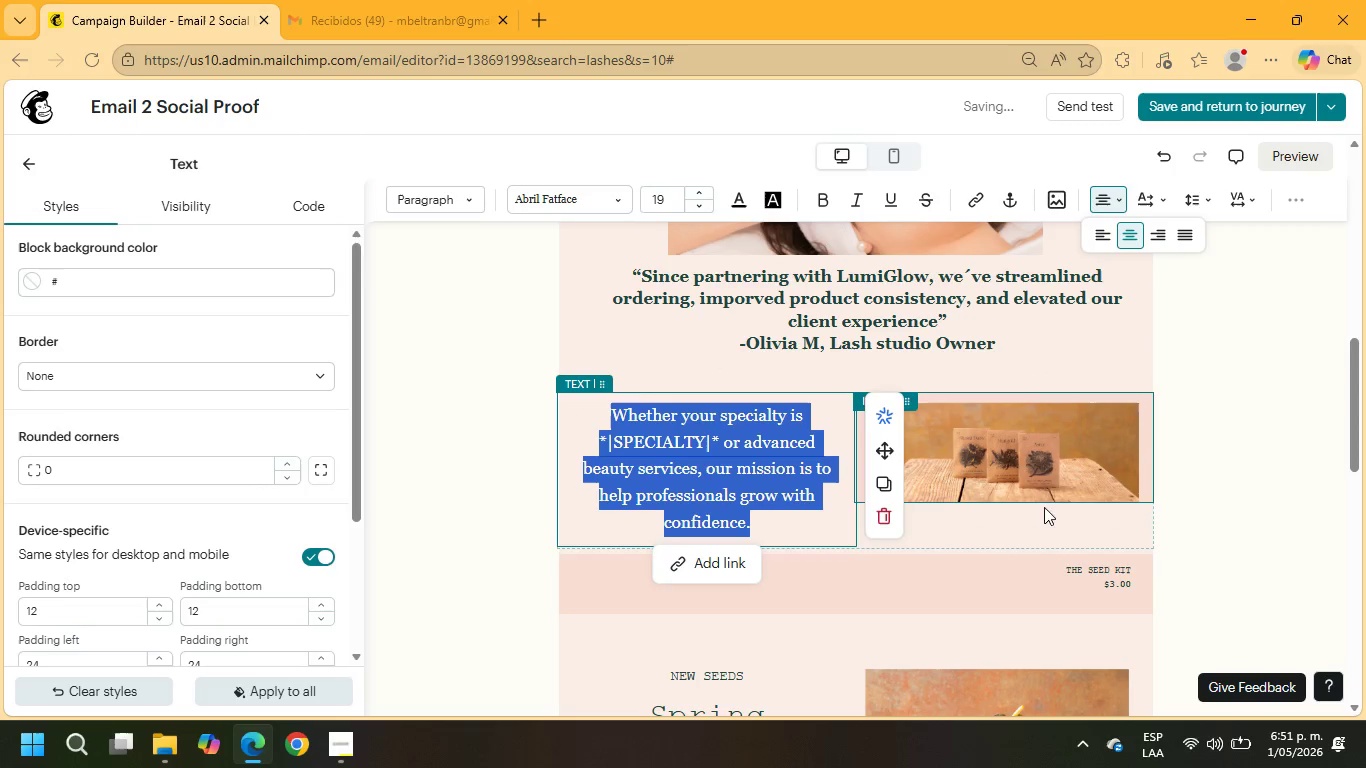 
left_click([1056, 469])
 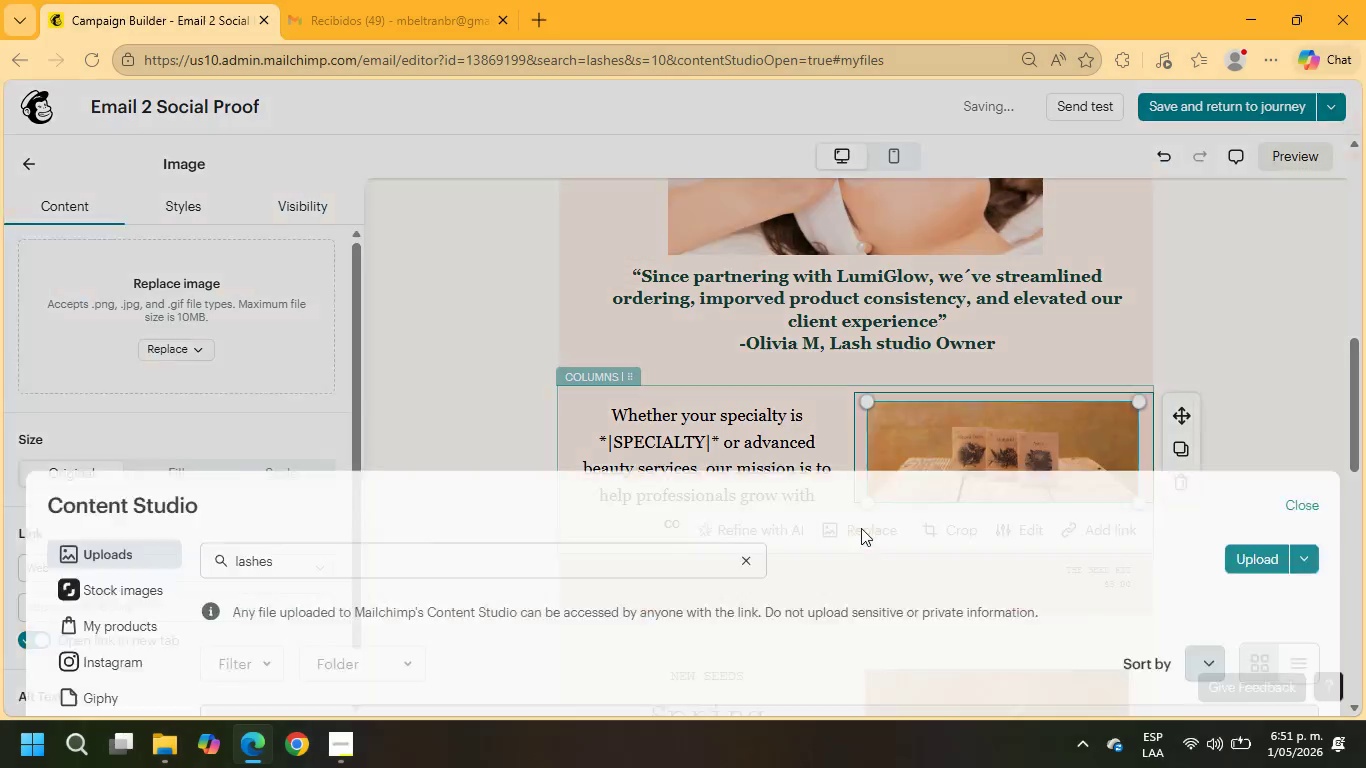 
wait(5.49)
 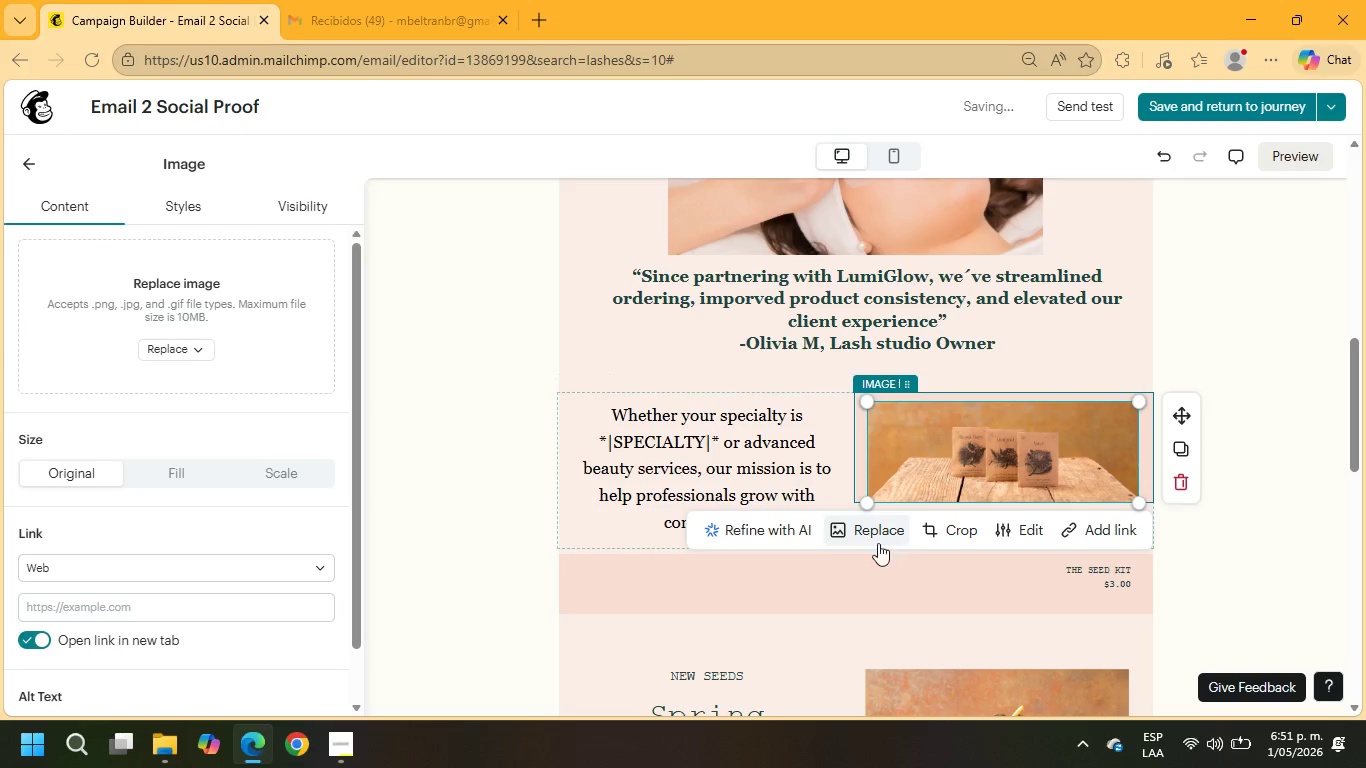 
left_click([133, 234])
 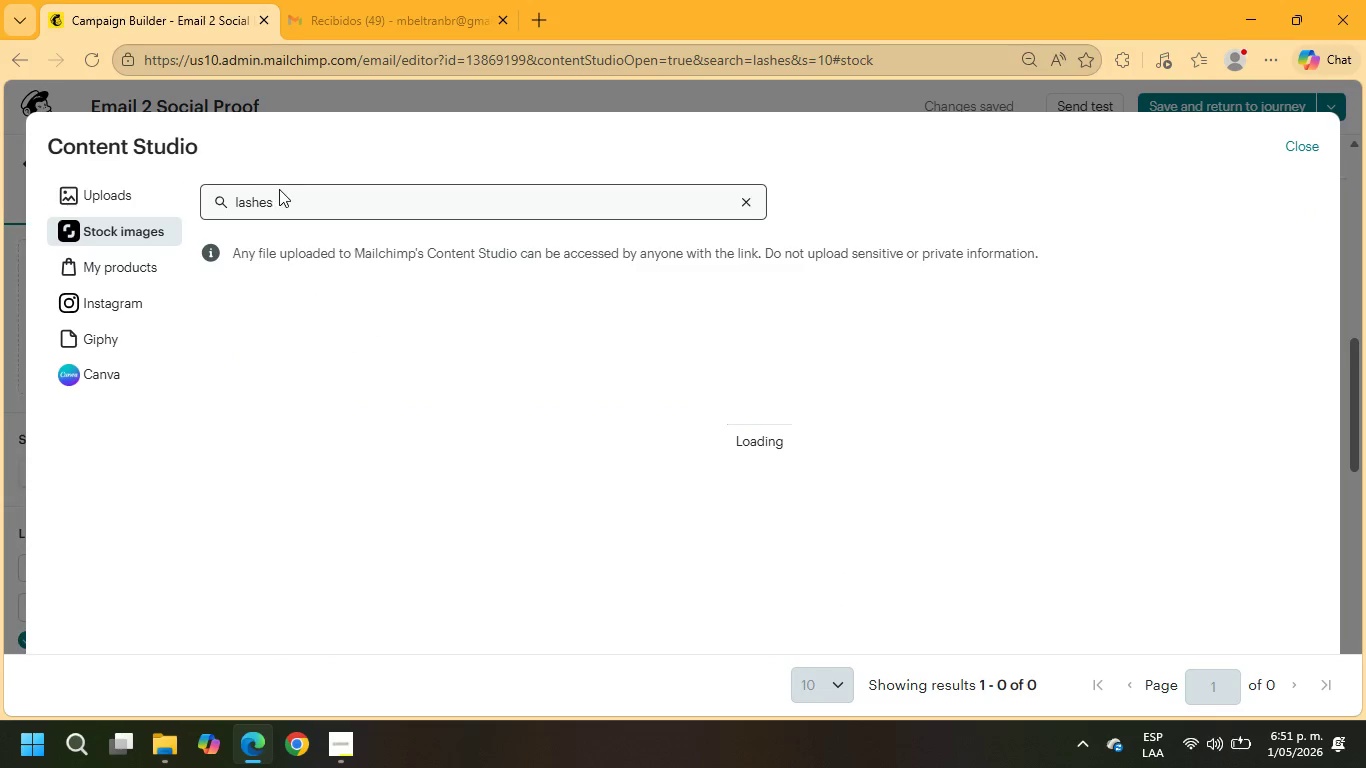 
left_click_drag(start_coordinate=[280, 201], to_coordinate=[194, 202])
 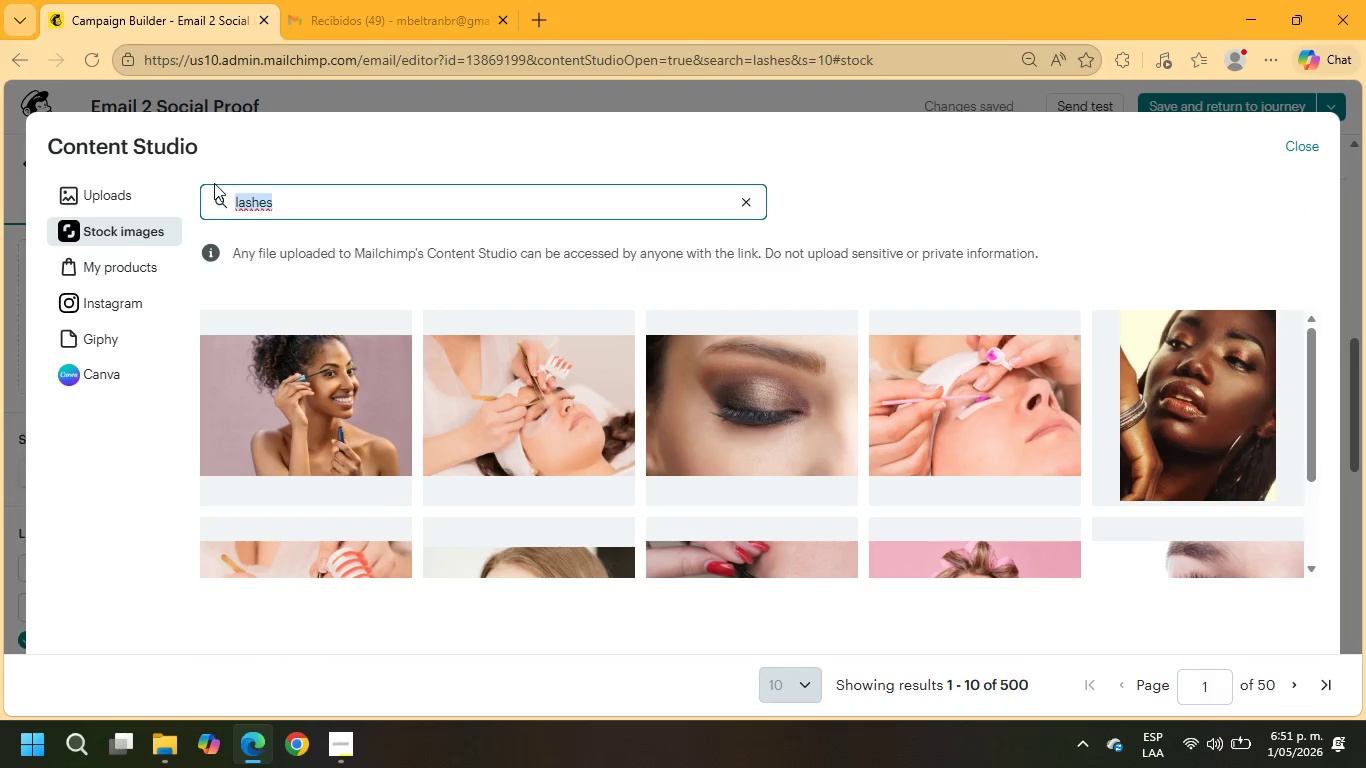 
type(colourful nails)
 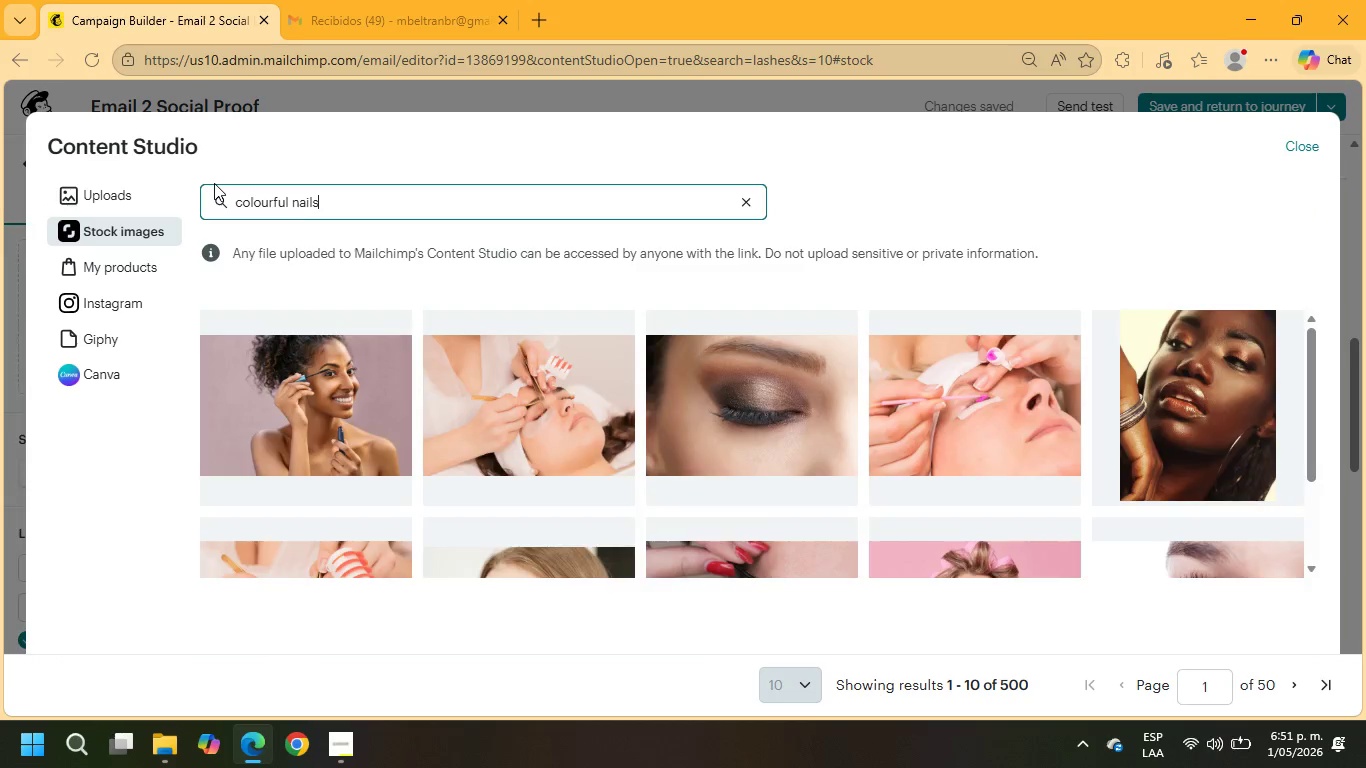 
key(Enter)
 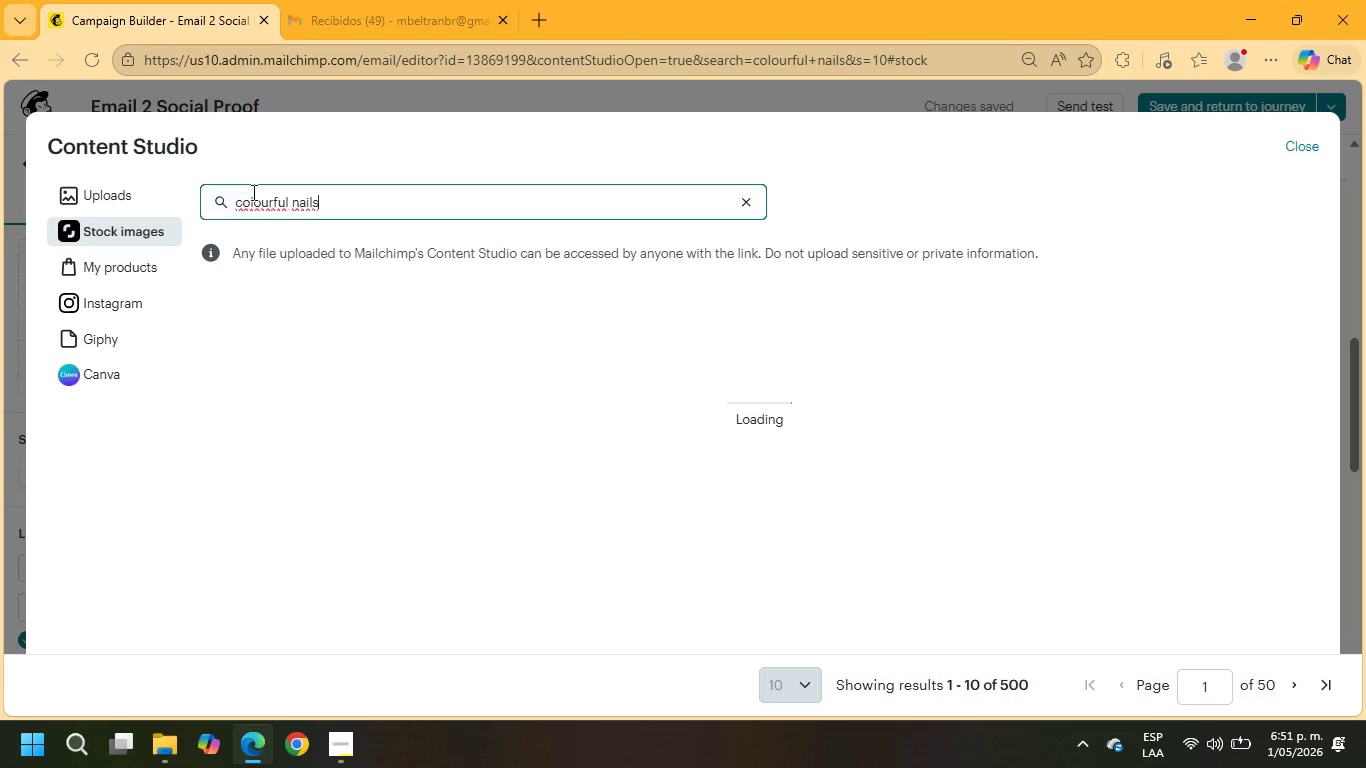 
mouse_move([335, 398])
 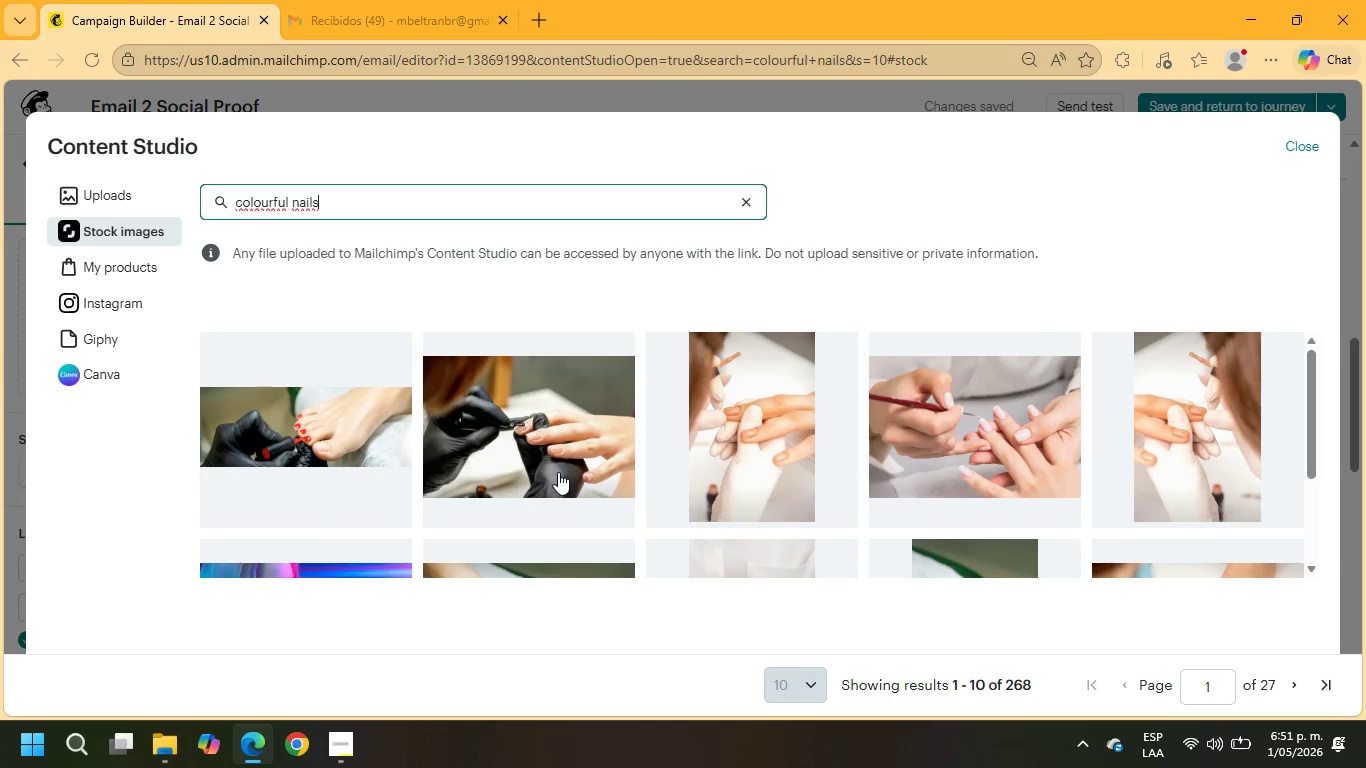 
scroll: coordinate [557, 472], scroll_direction: down, amount: 9.0
 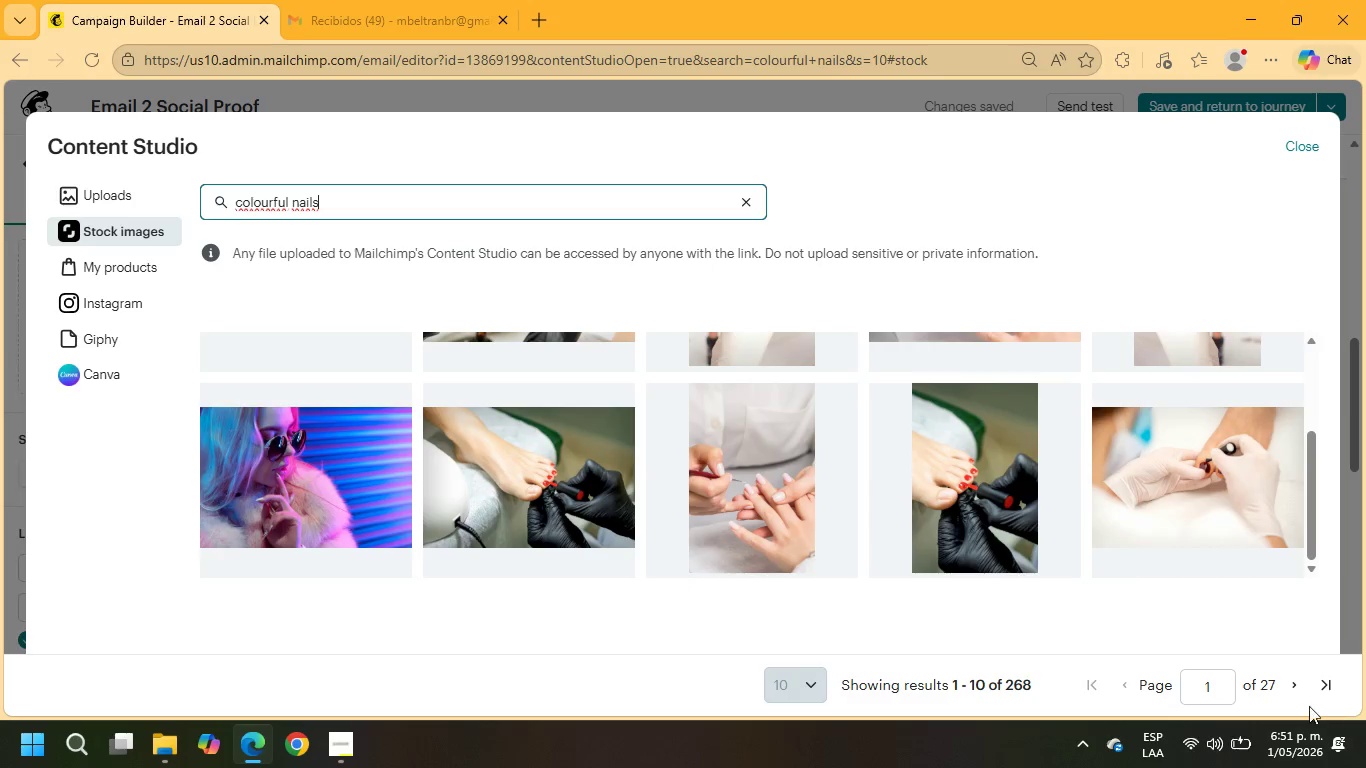 
left_click([1296, 685])
 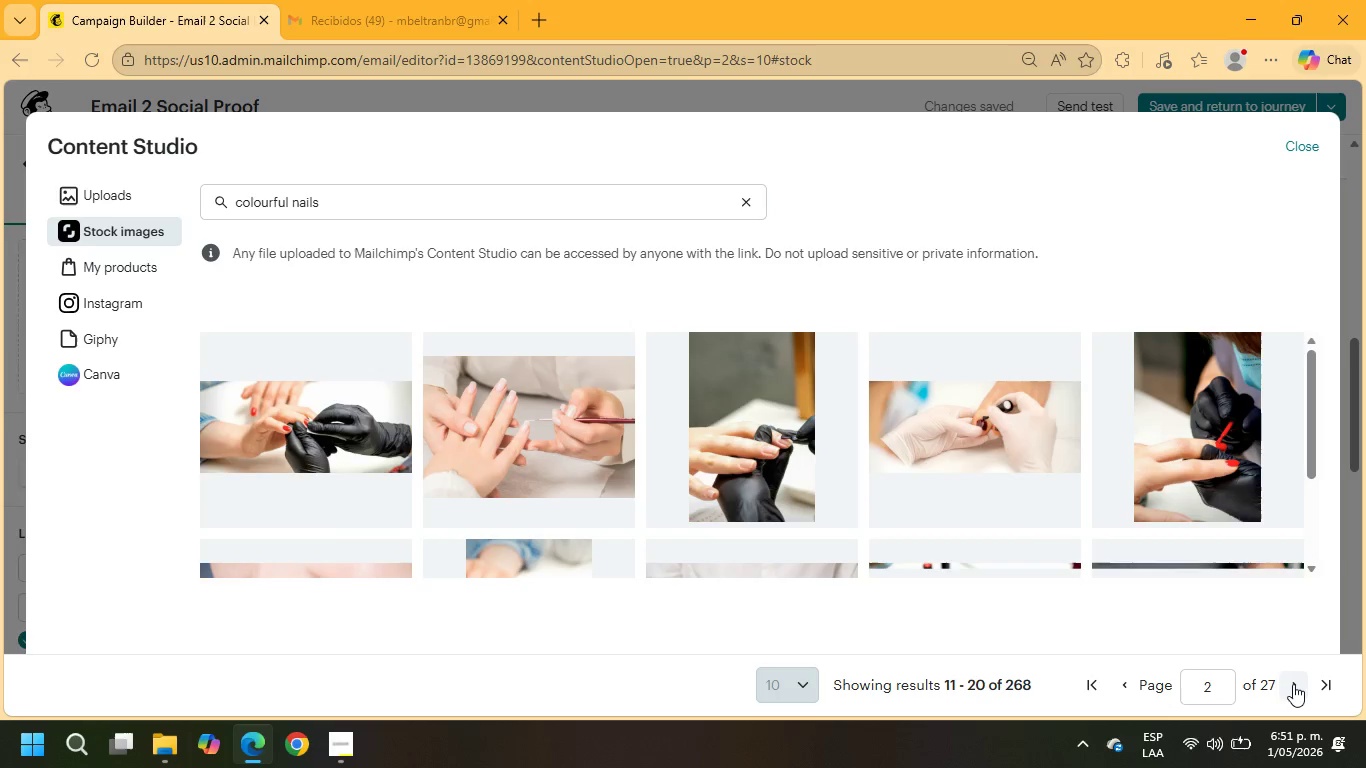 
wait(11.11)
 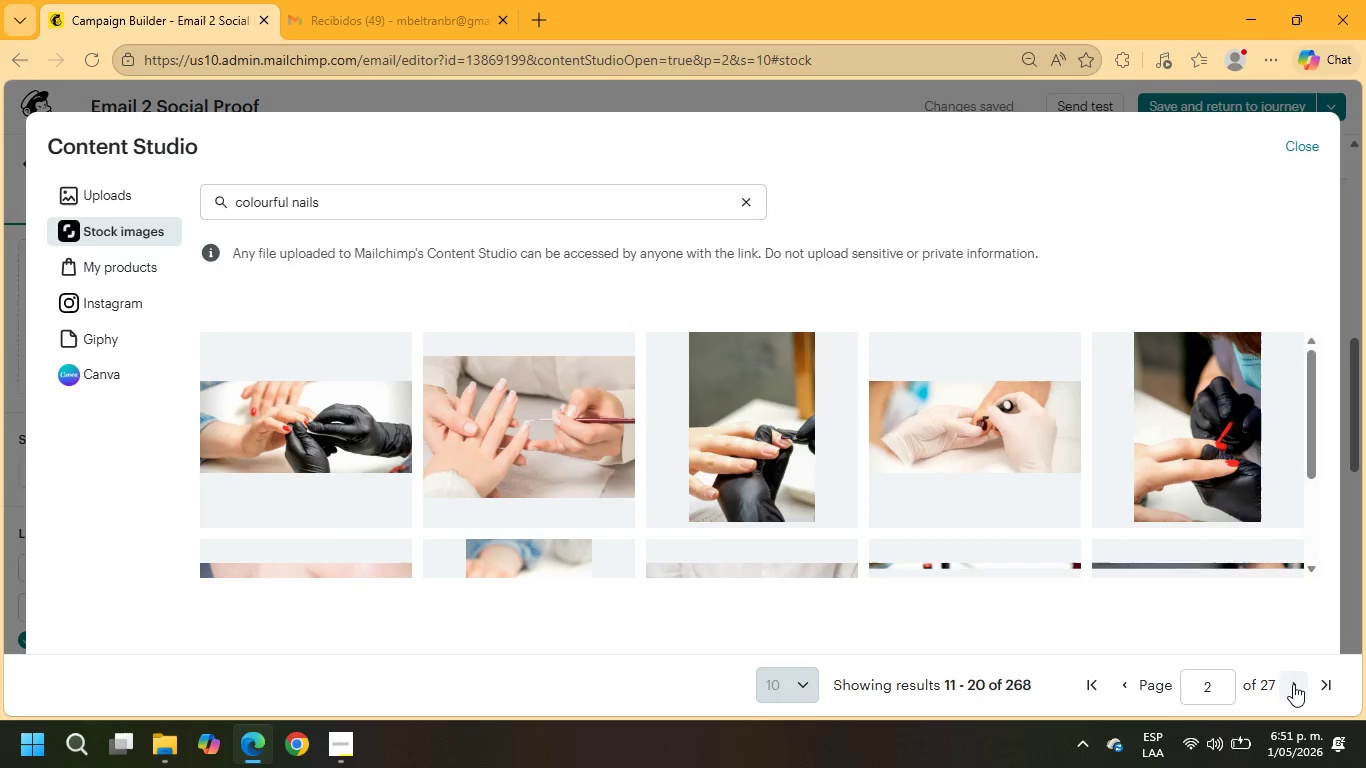 
scroll: coordinate [1063, 510], scroll_direction: down, amount: 10.0
 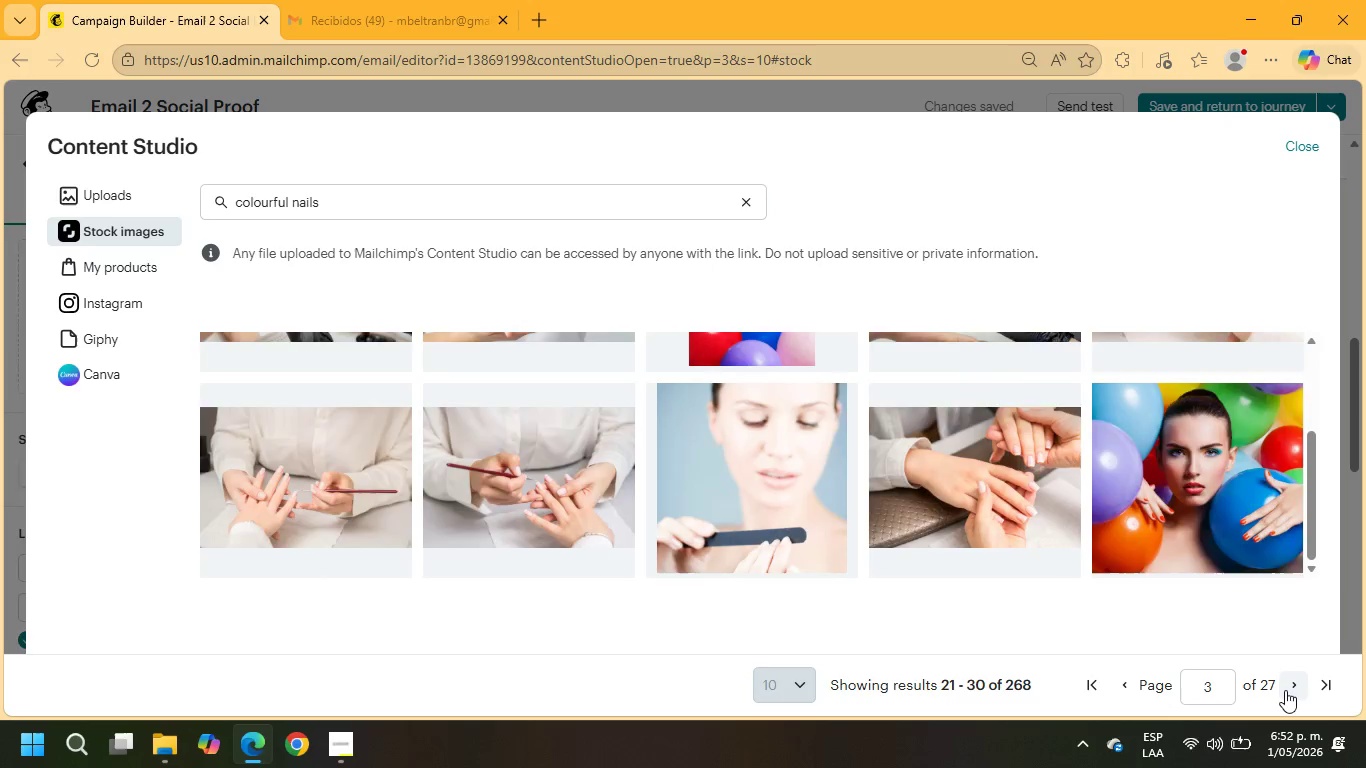 
left_click([1285, 690])
 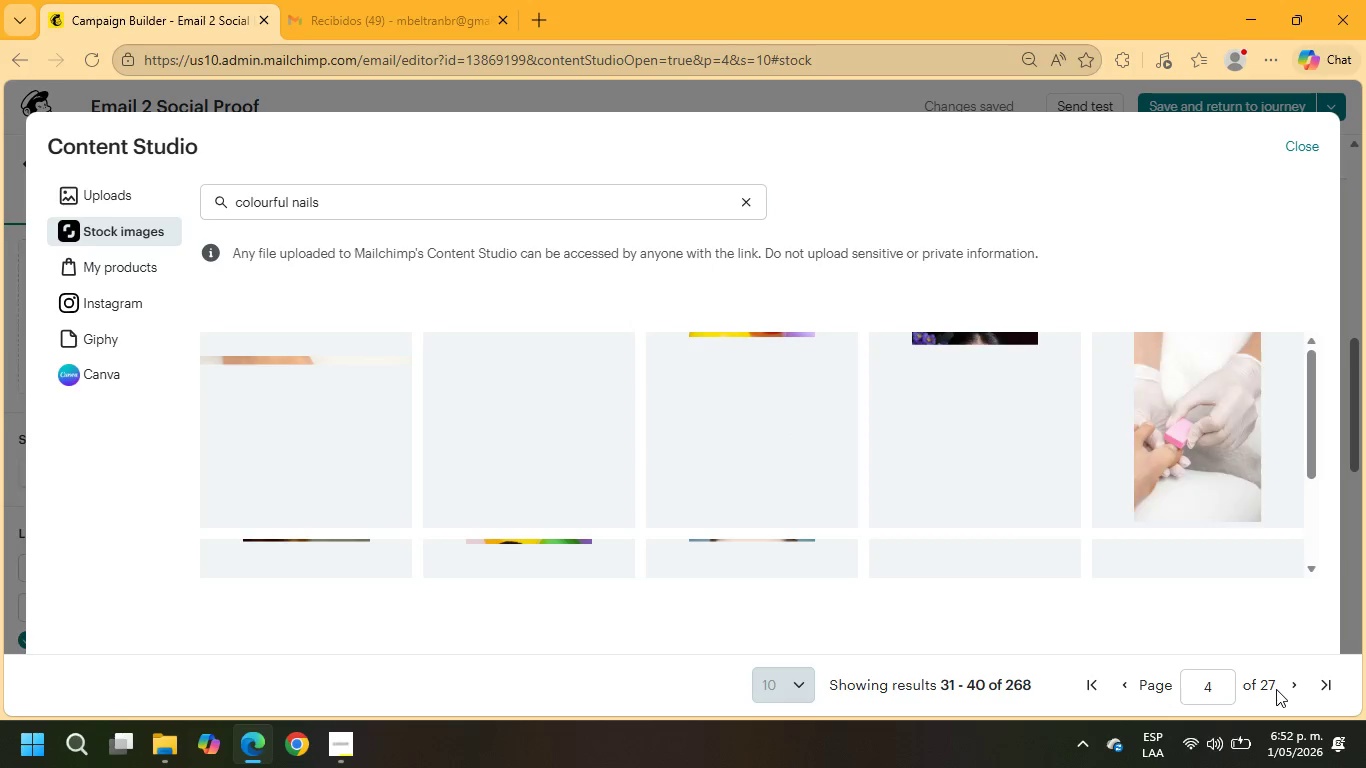 
wait(7.56)
 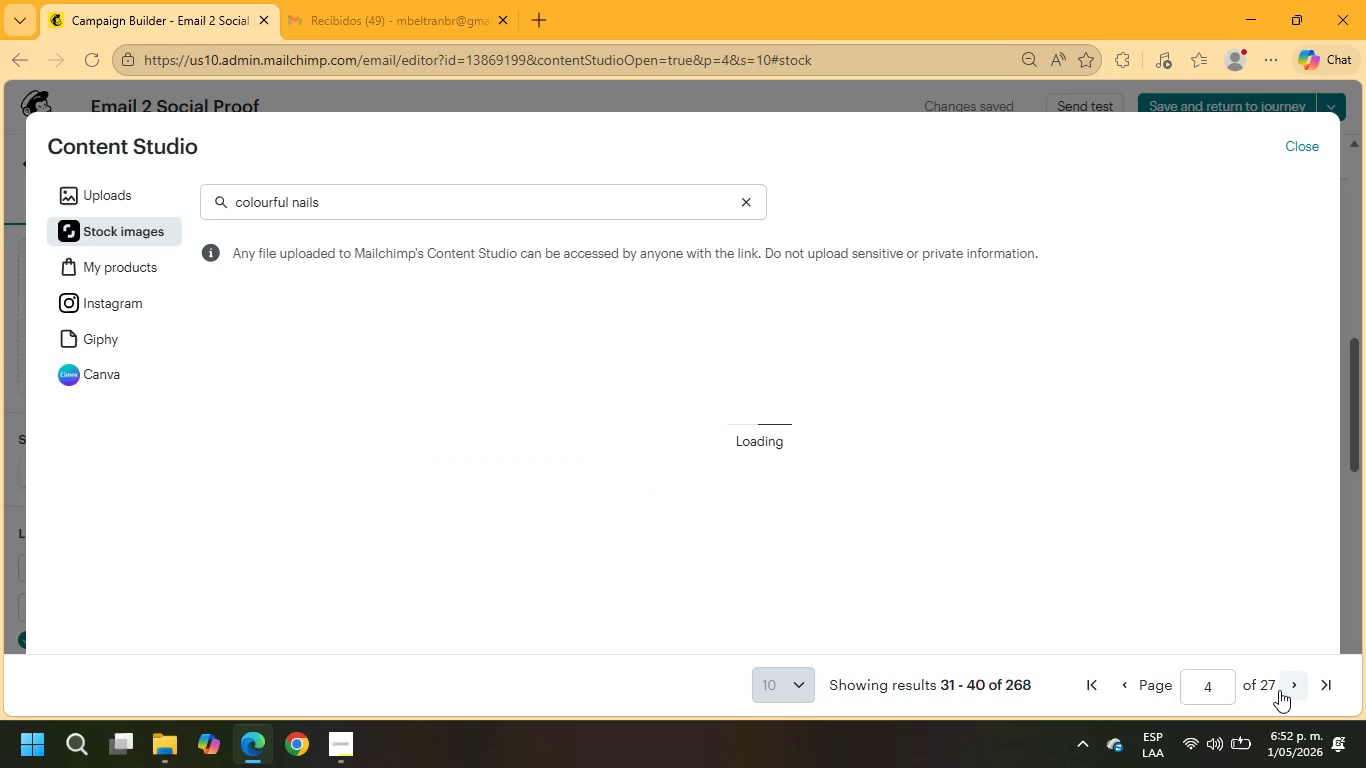 
scroll: coordinate [1107, 499], scroll_direction: down, amount: 7.0
 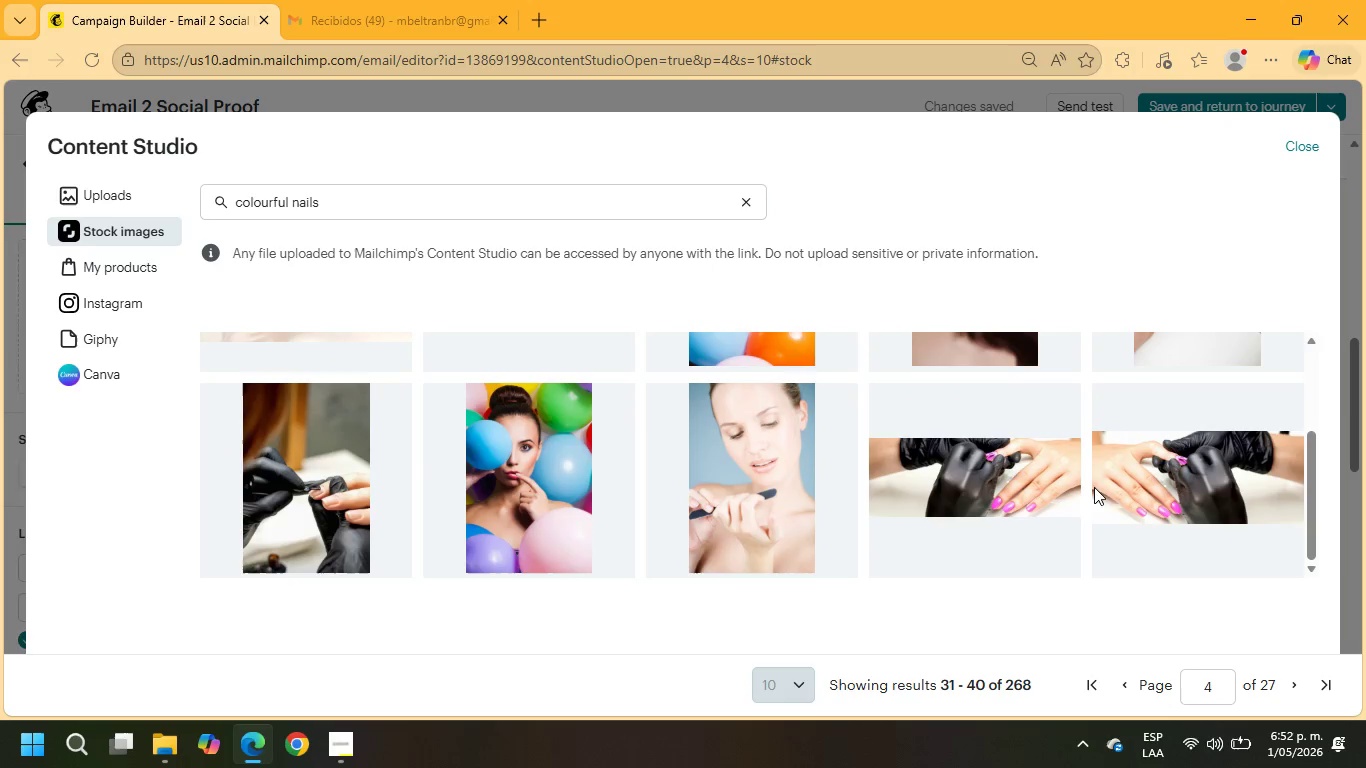 
wait(5.78)
 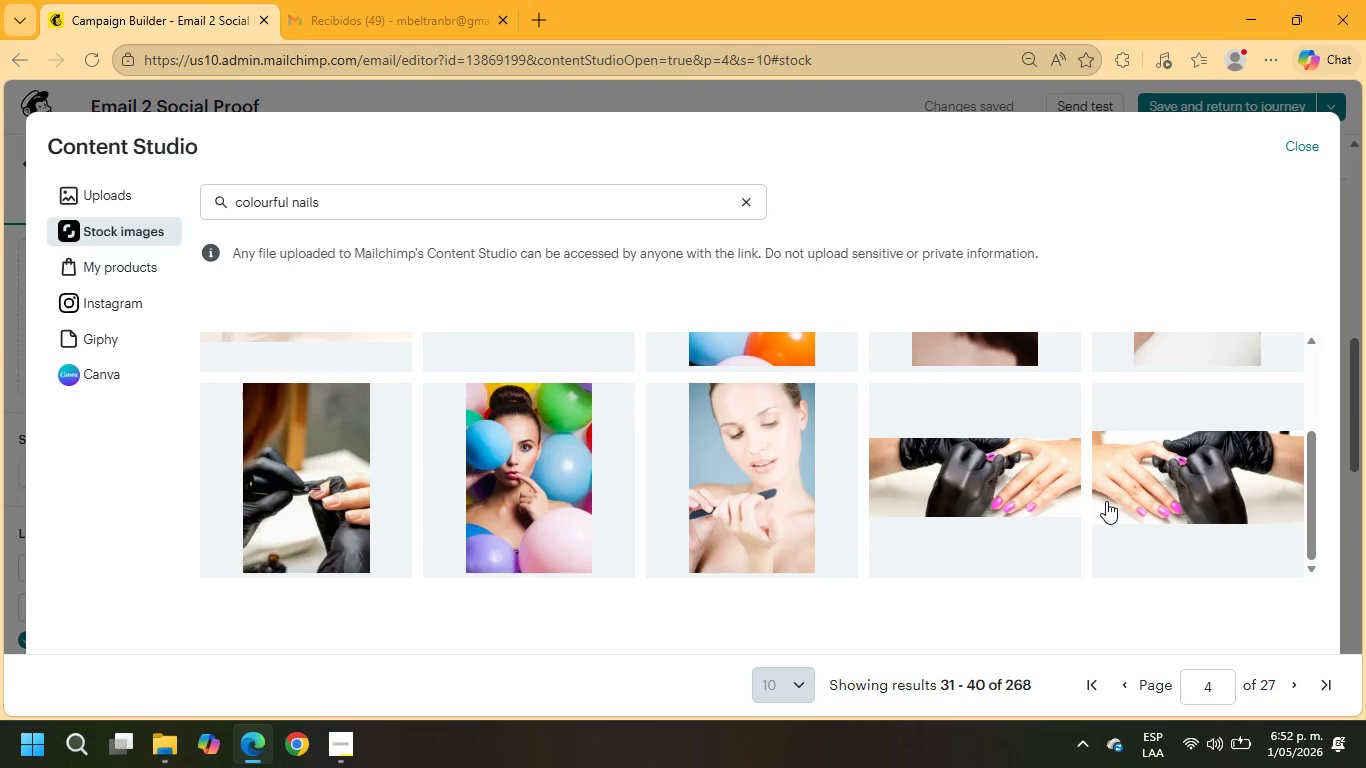 
left_click([1294, 689])
 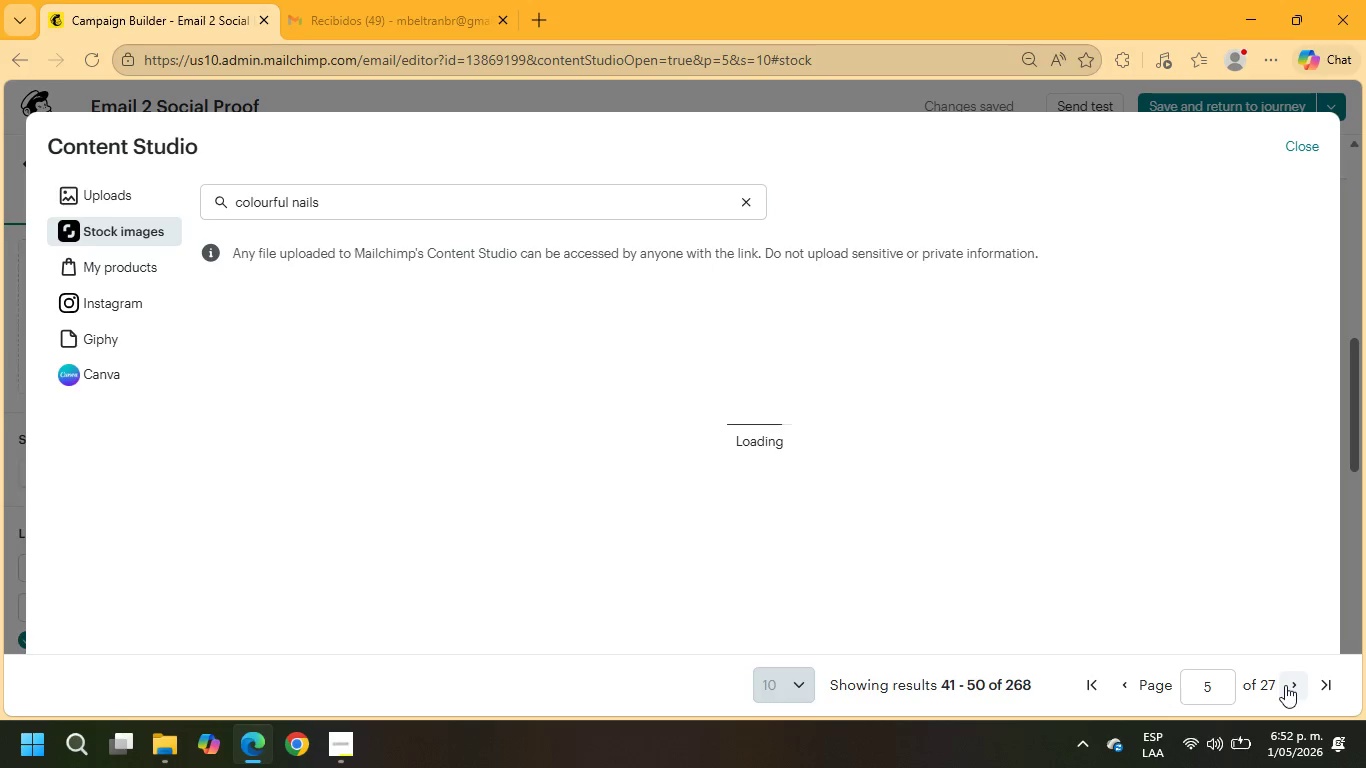 
wait(8.48)
 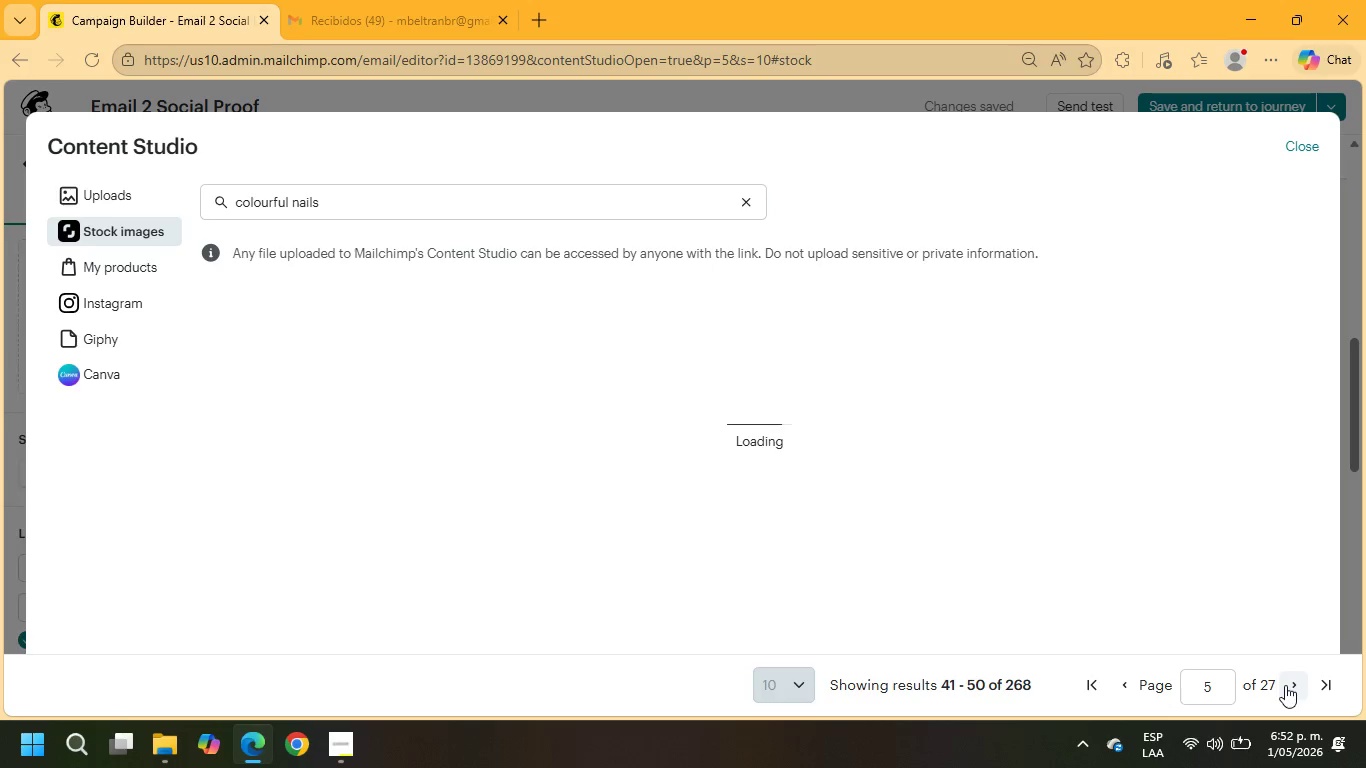 
left_click([343, 389])
 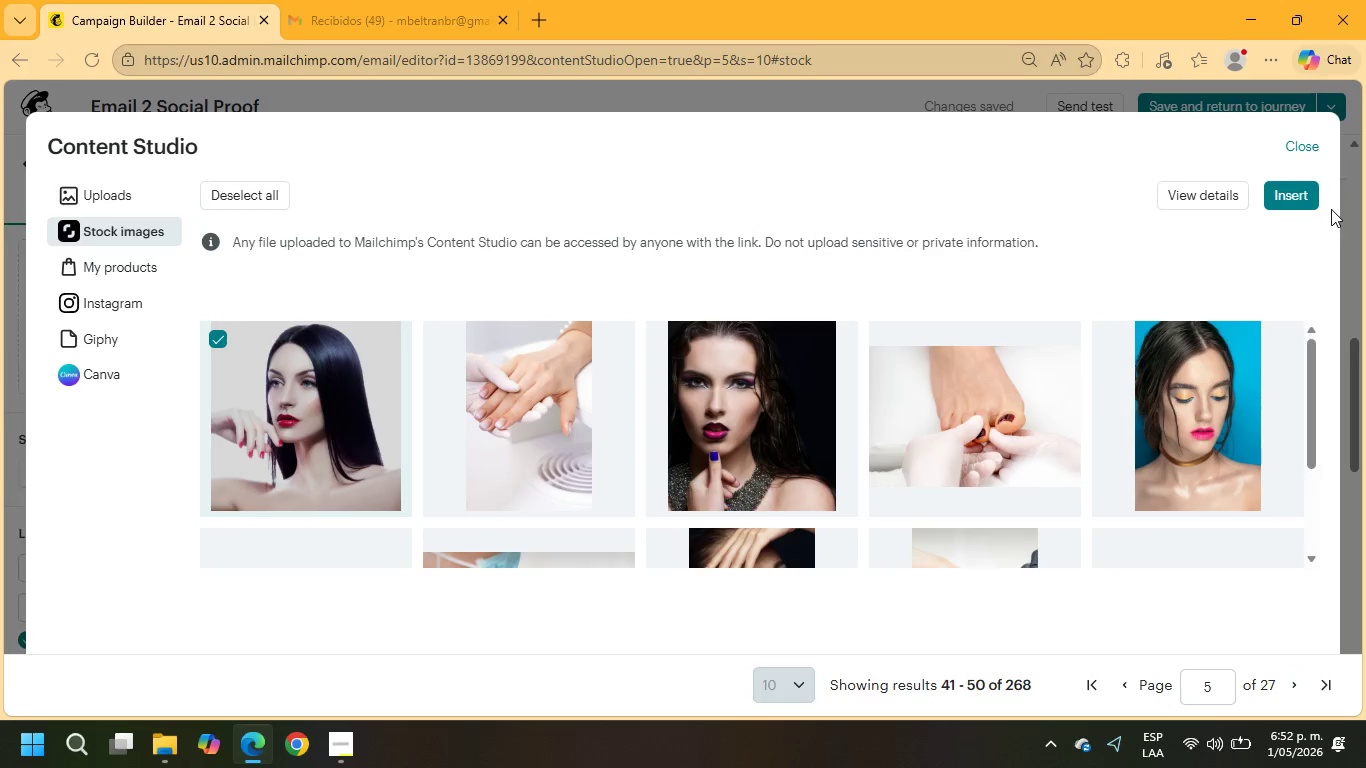 
left_click([1297, 180])
 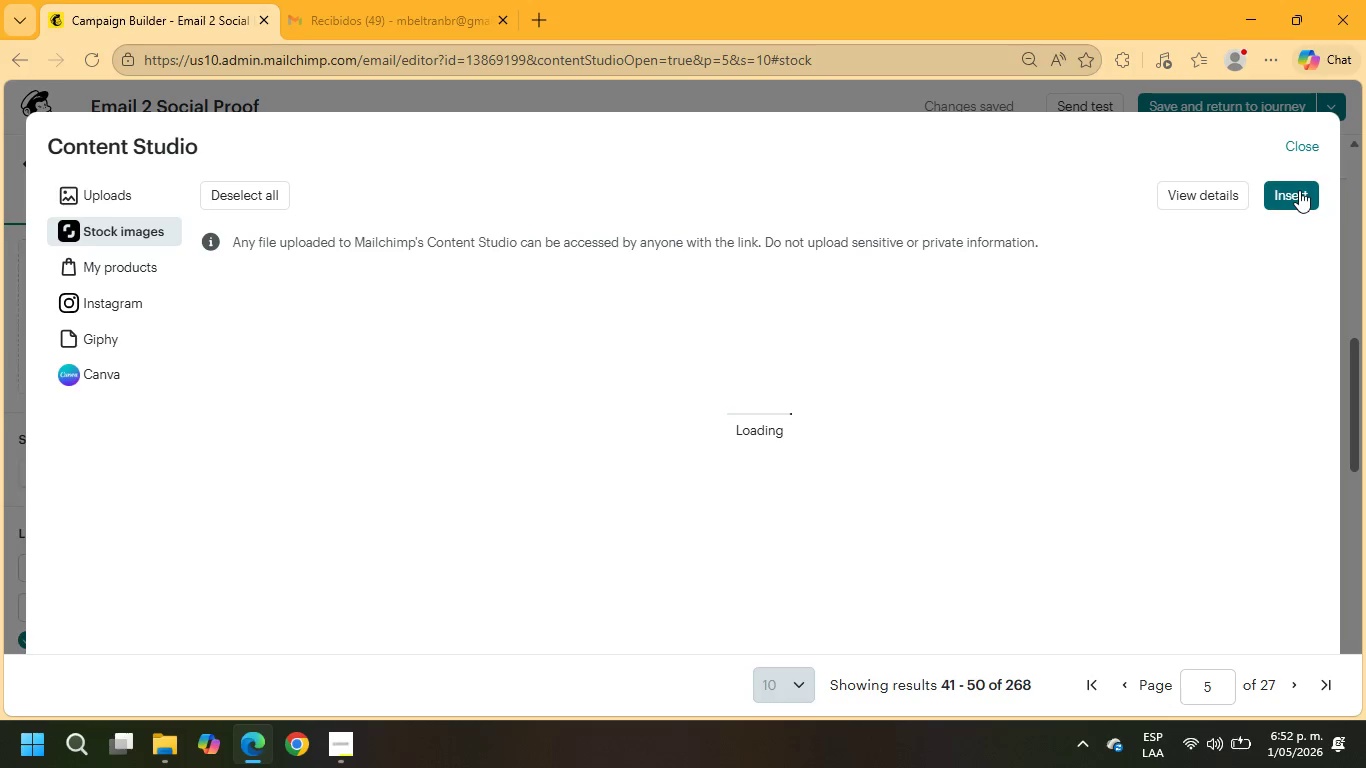 
wait(11.03)
 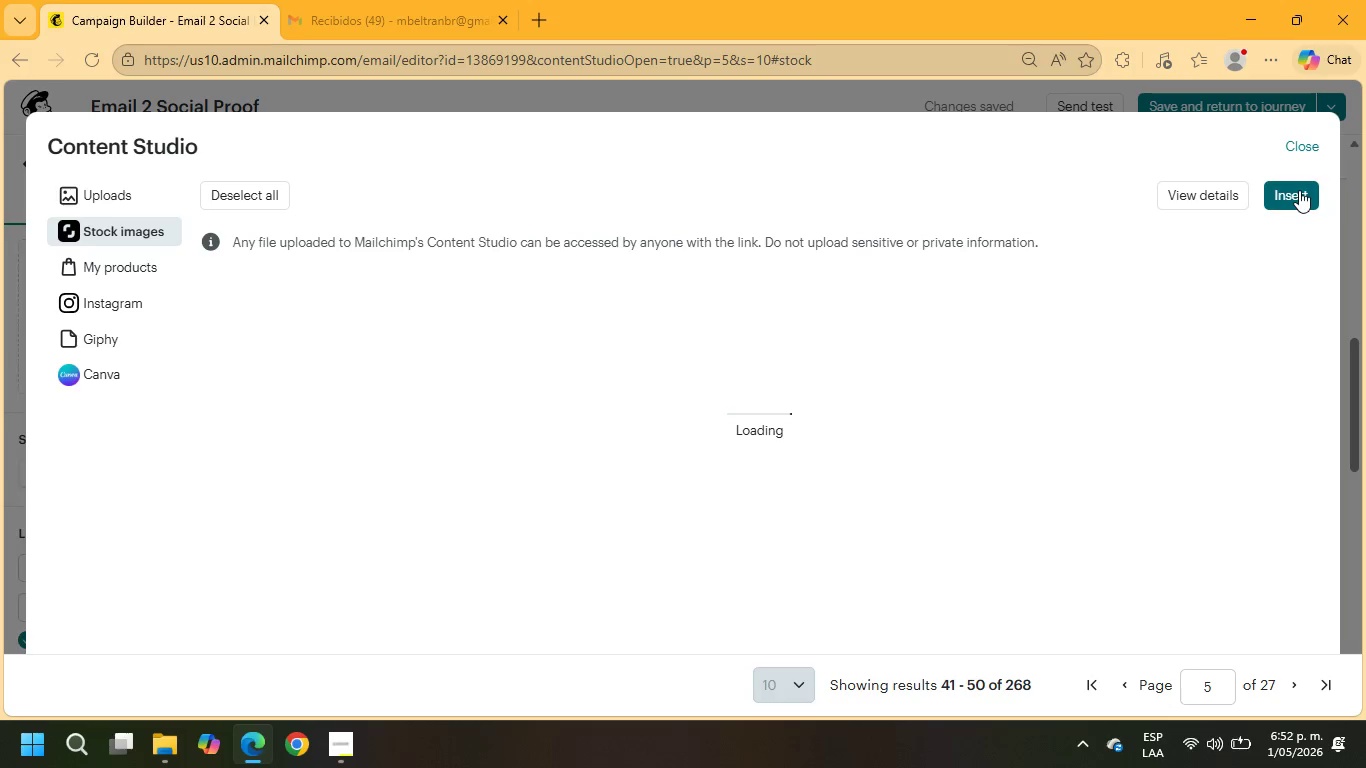 
left_click_drag(start_coordinate=[1140, 676], to_coordinate=[1066, 537])
 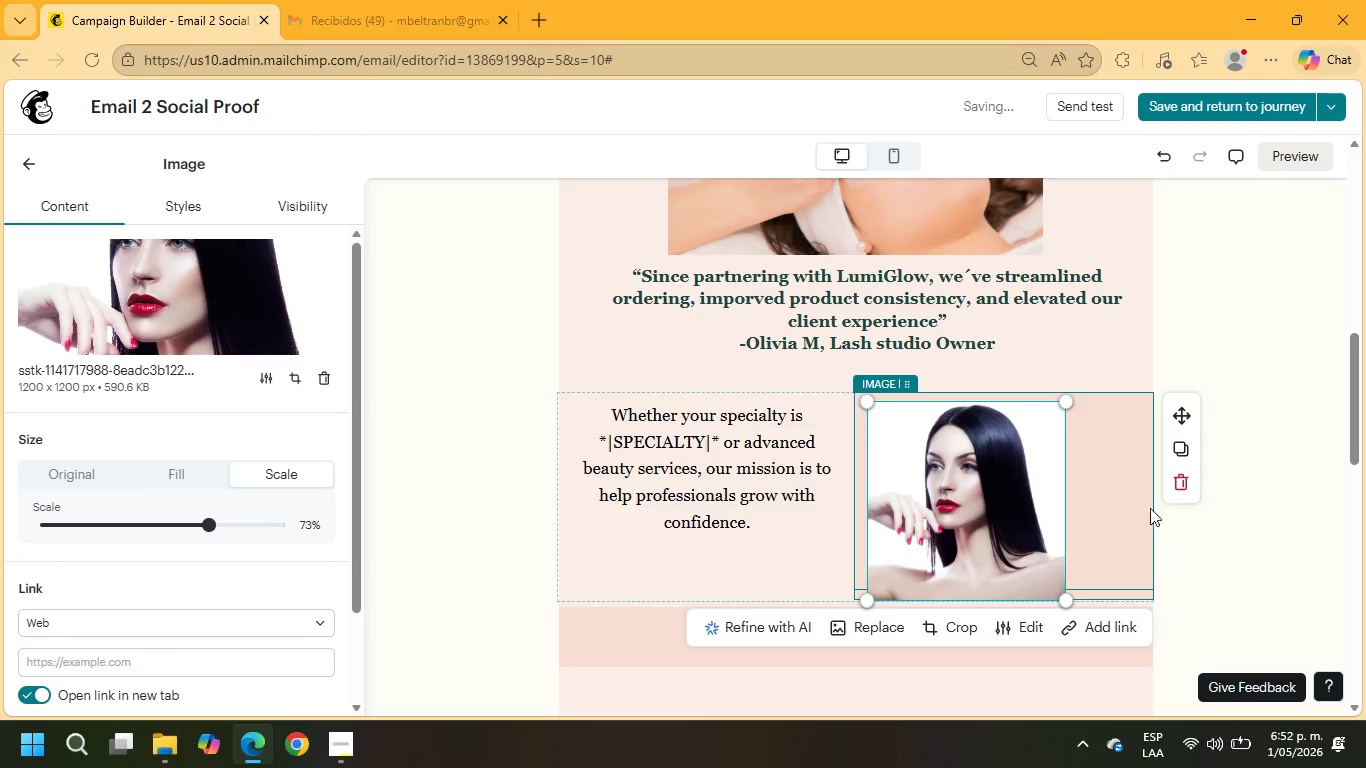 
left_click([1247, 522])
 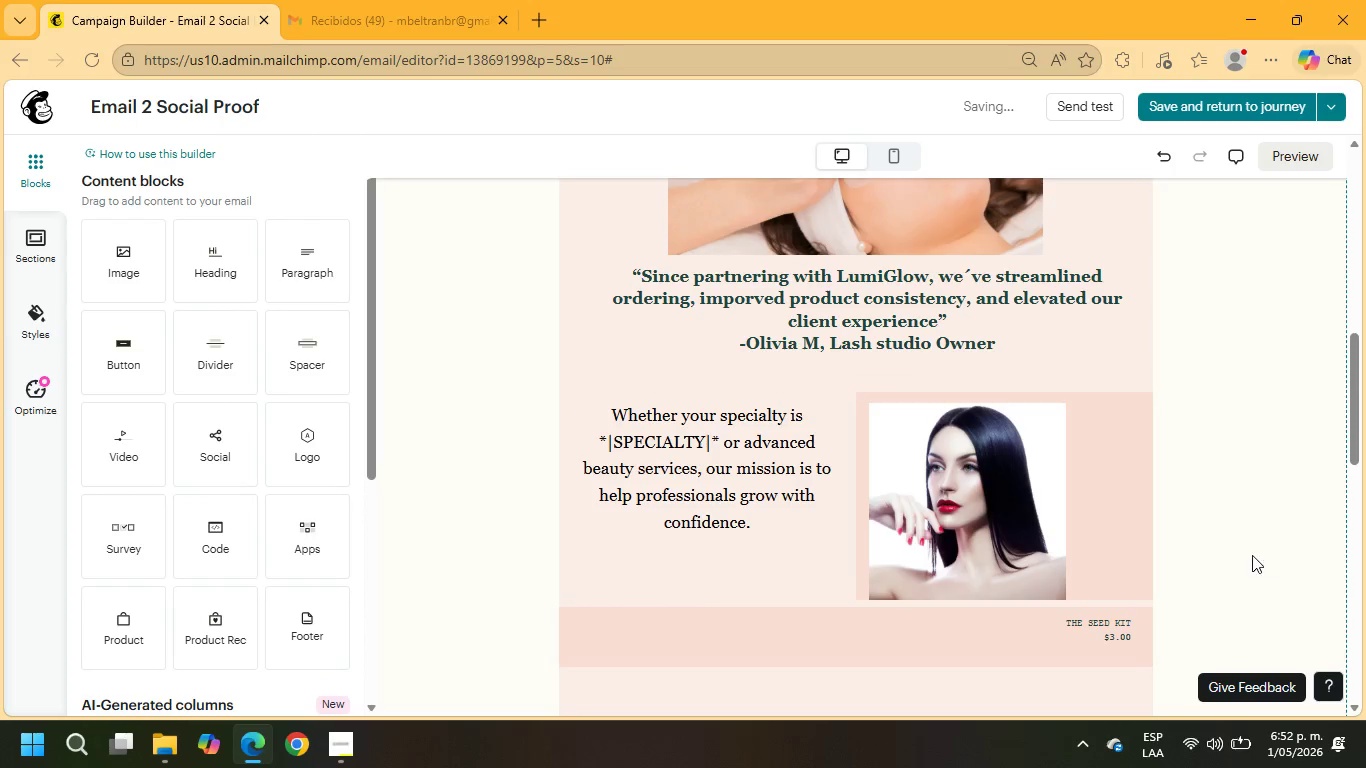 
left_click([1033, 520])
 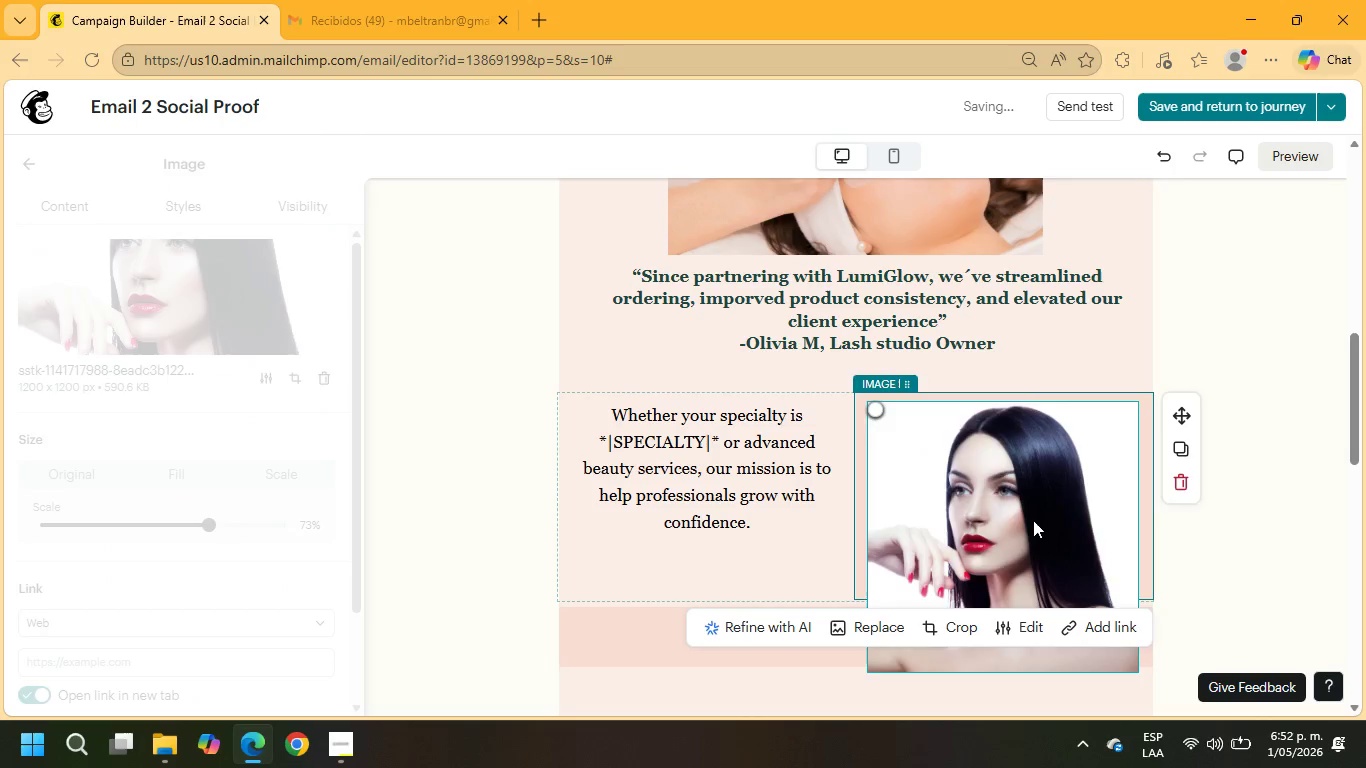 
left_click([1033, 520])
 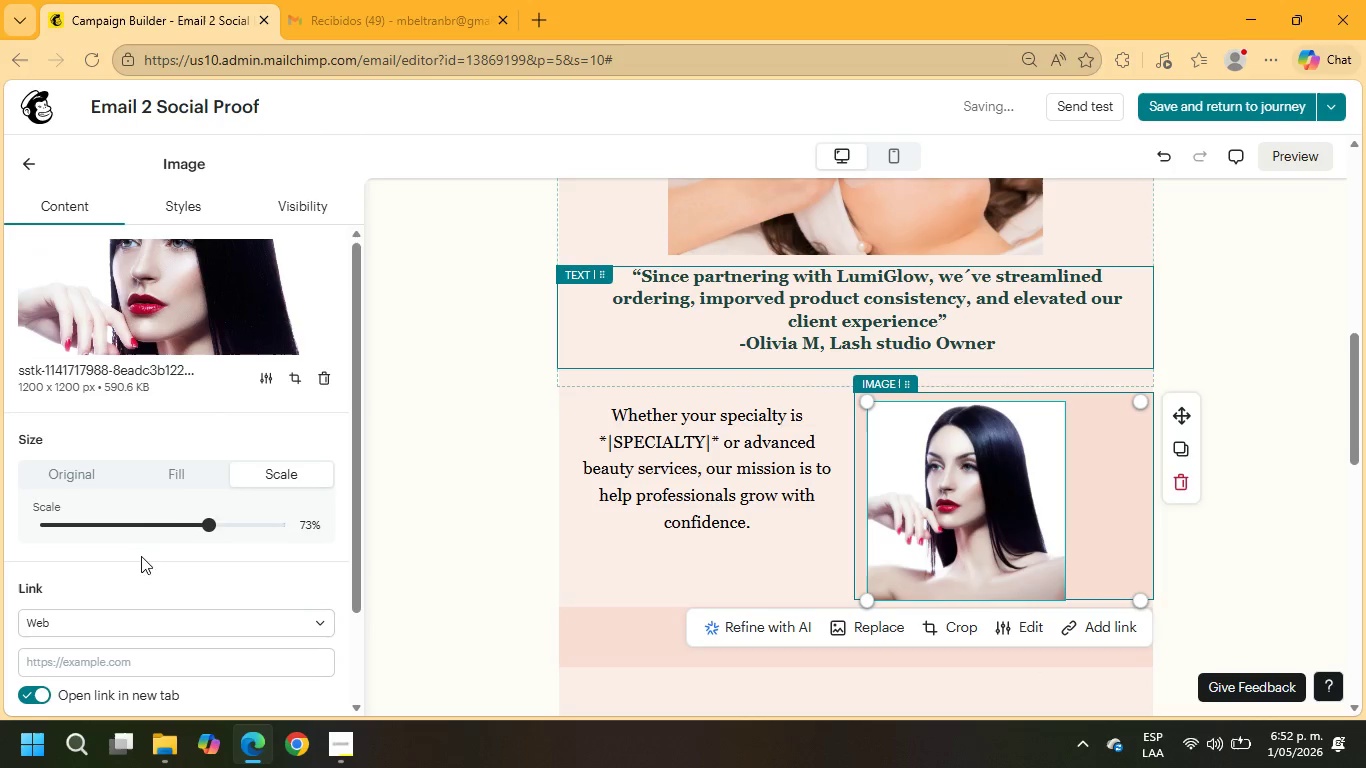 
scroll: coordinate [146, 464], scroll_direction: down, amount: 8.0
 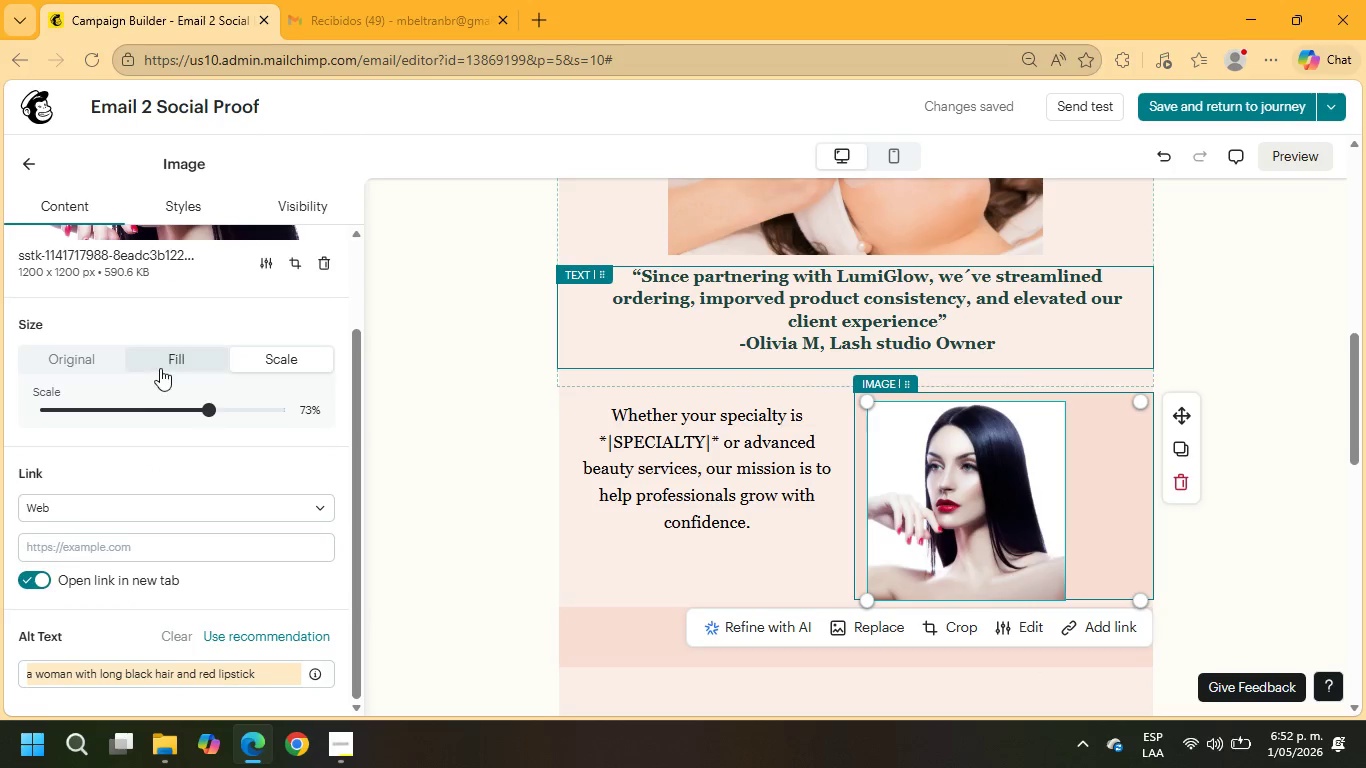 
left_click([161, 365])
 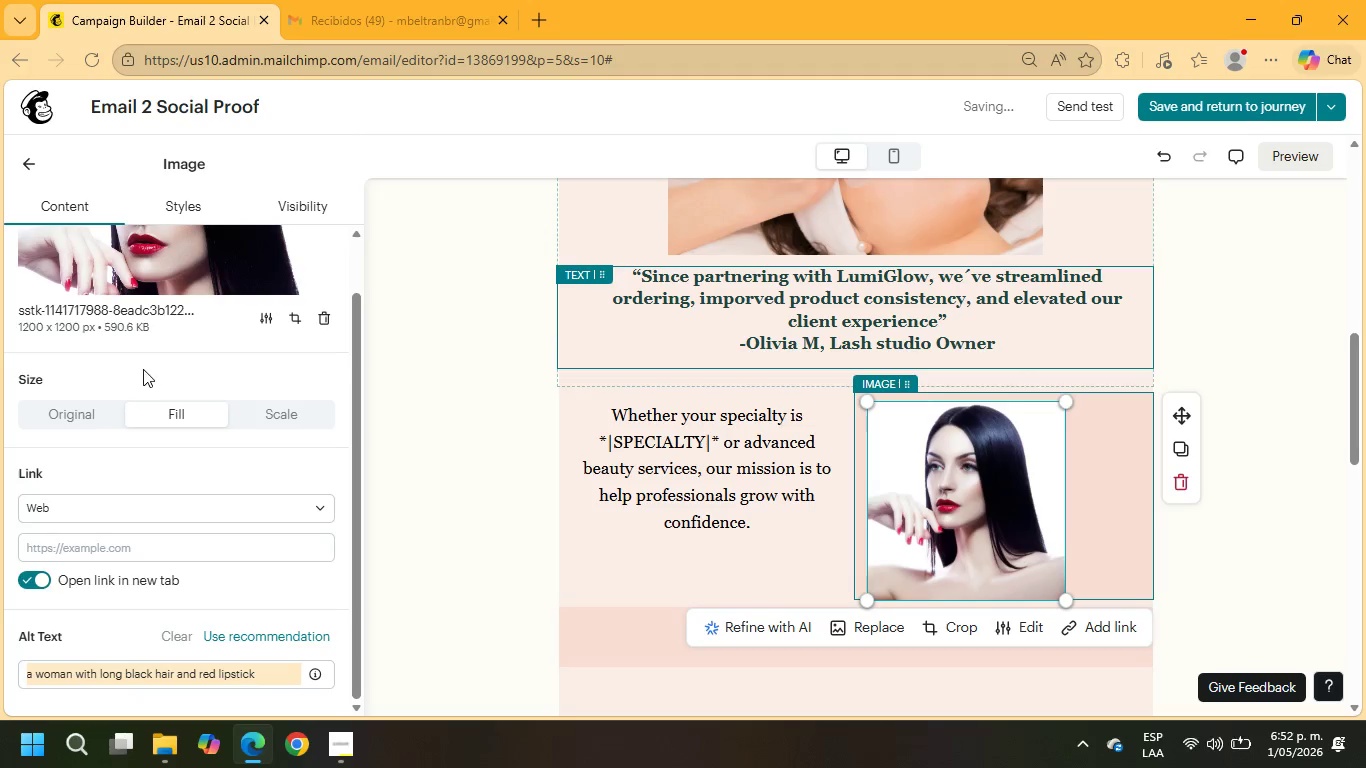 
left_click([92, 408])
 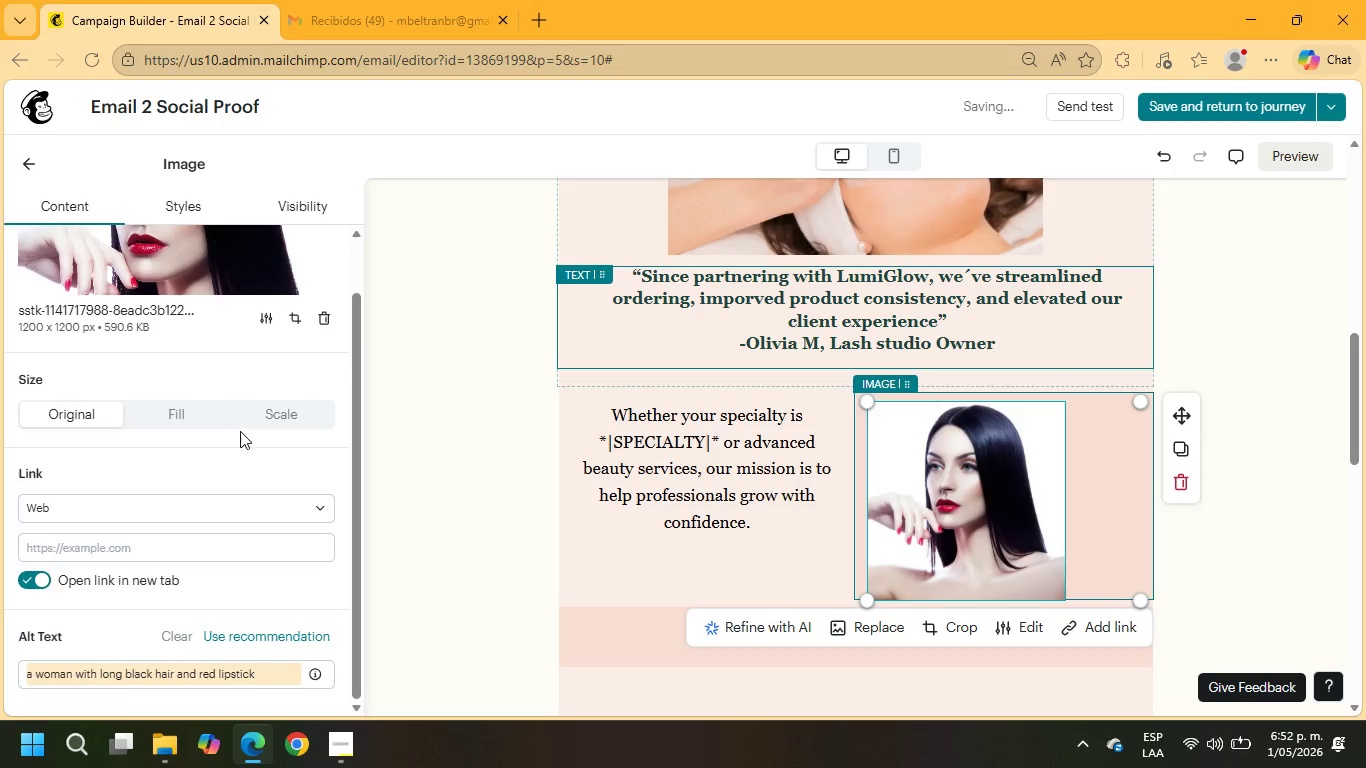 
left_click([274, 417])
 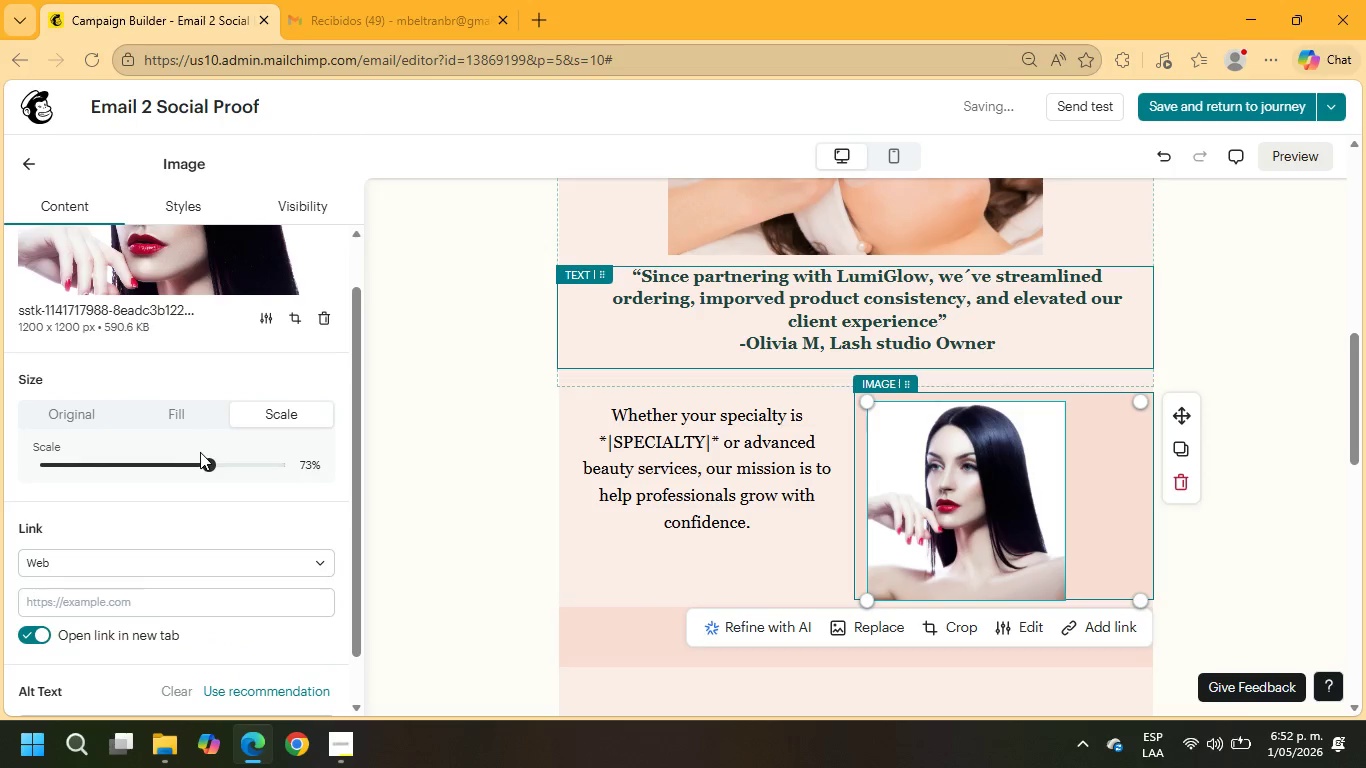 
left_click_drag(start_coordinate=[220, 465], to_coordinate=[276, 465])
 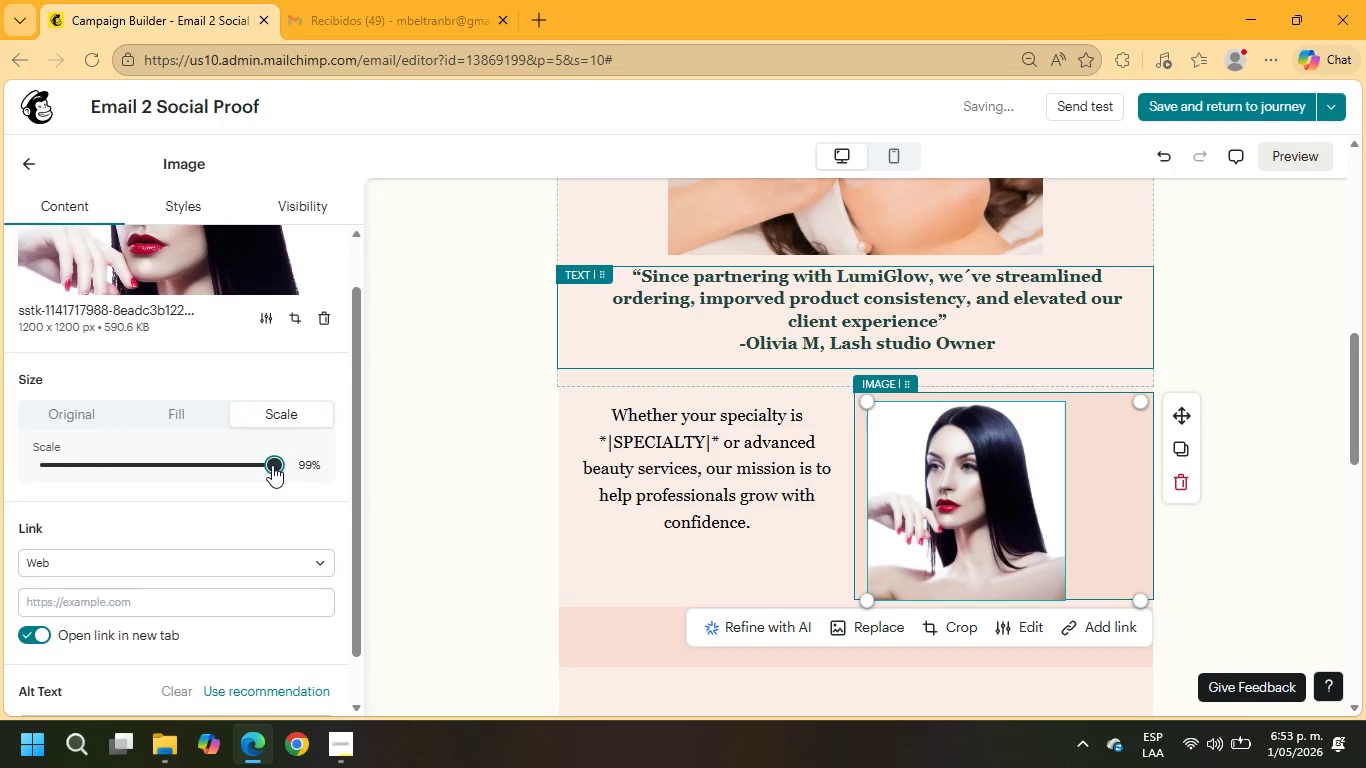 
left_click_drag(start_coordinate=[272, 465], to_coordinate=[194, 461])
 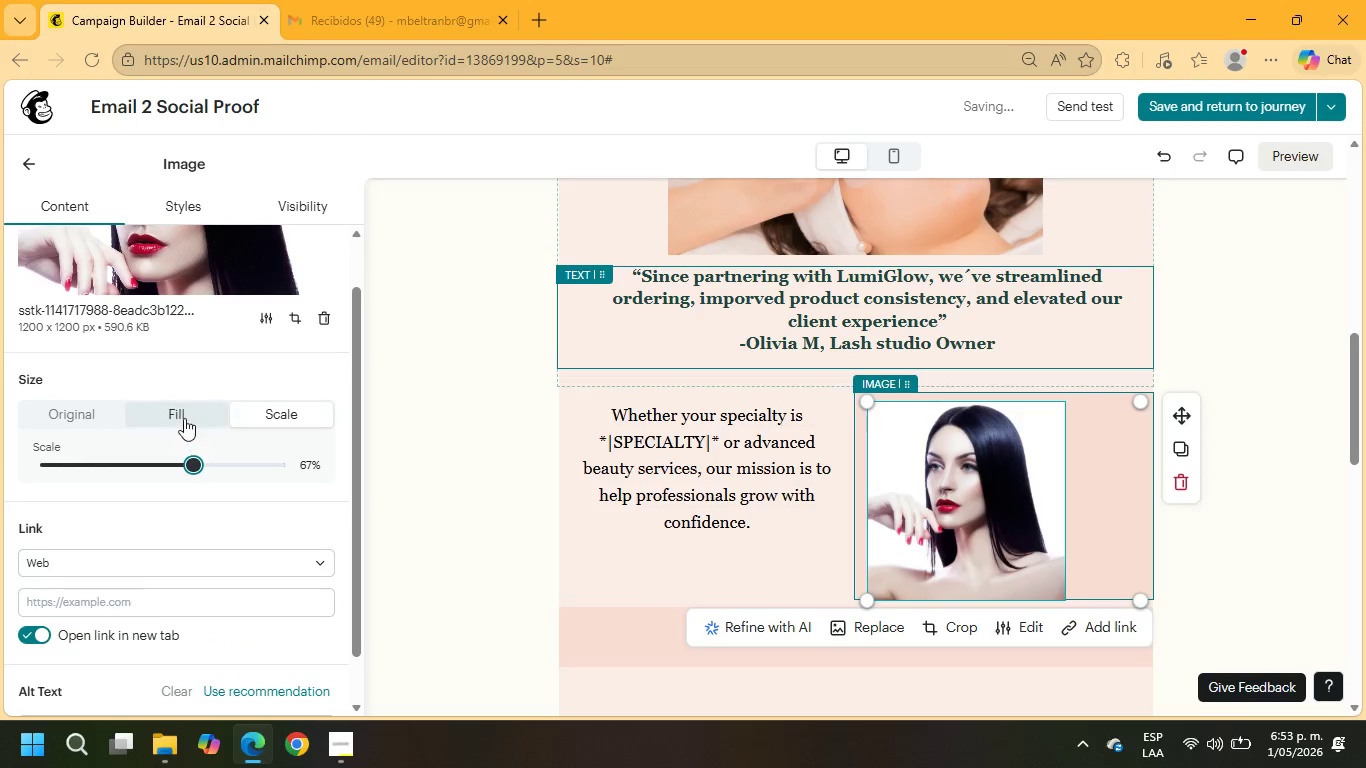 
left_click([184, 413])
 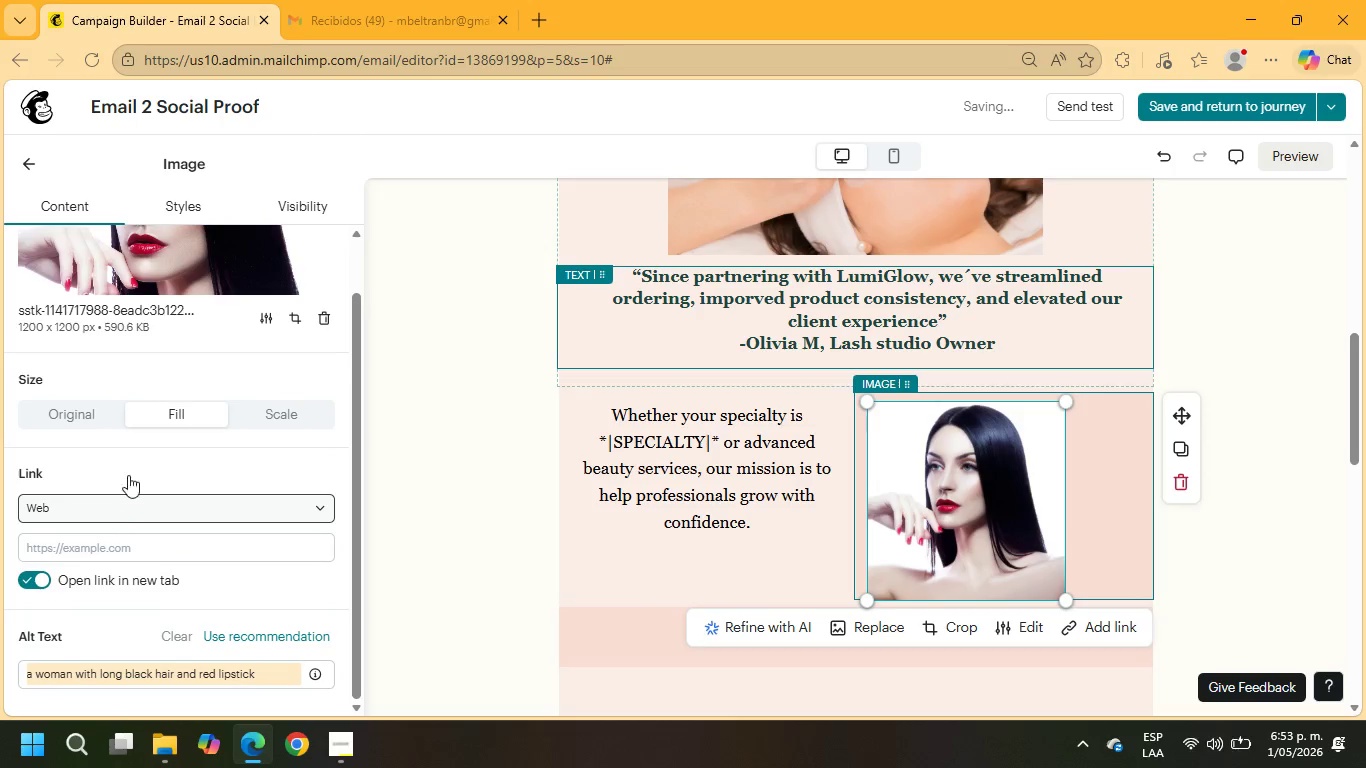 
left_click([77, 415])
 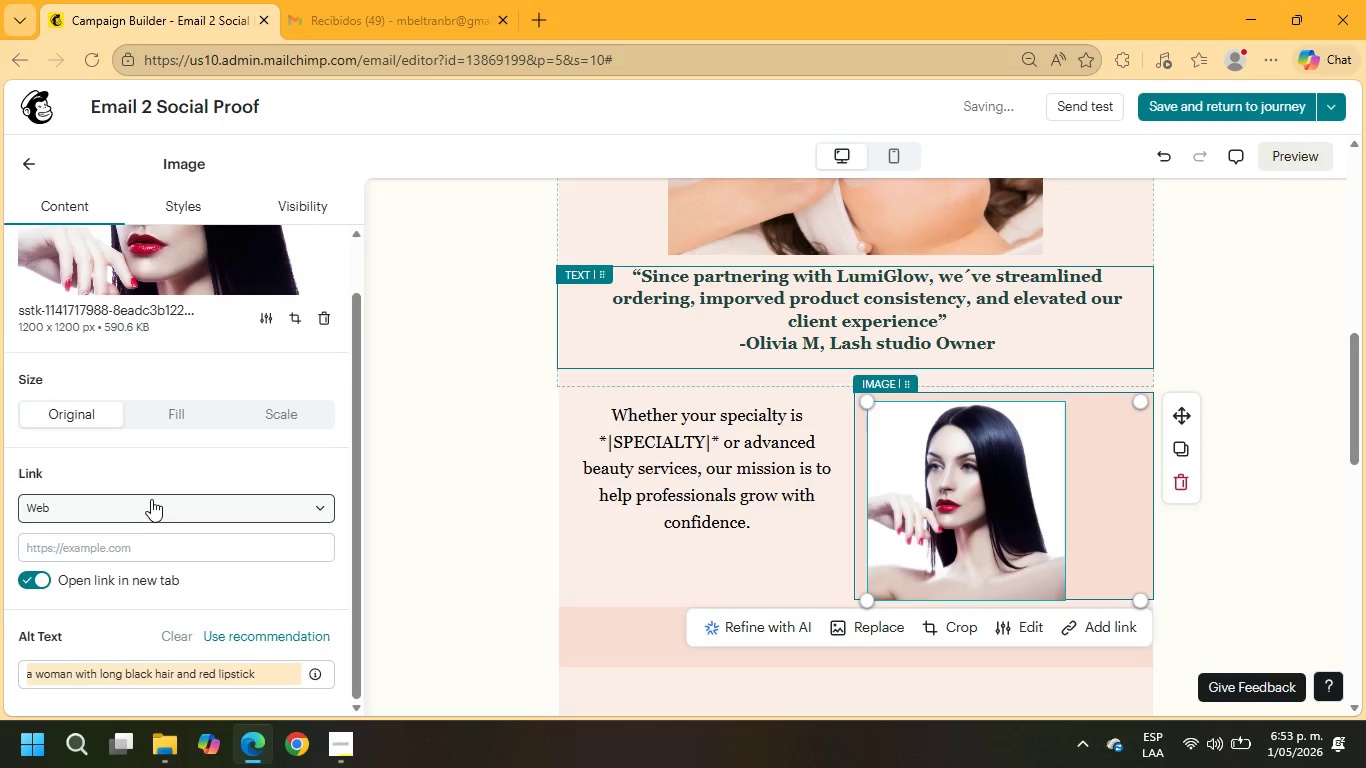 
scroll: coordinate [155, 501], scroll_direction: down, amount: 1.0
 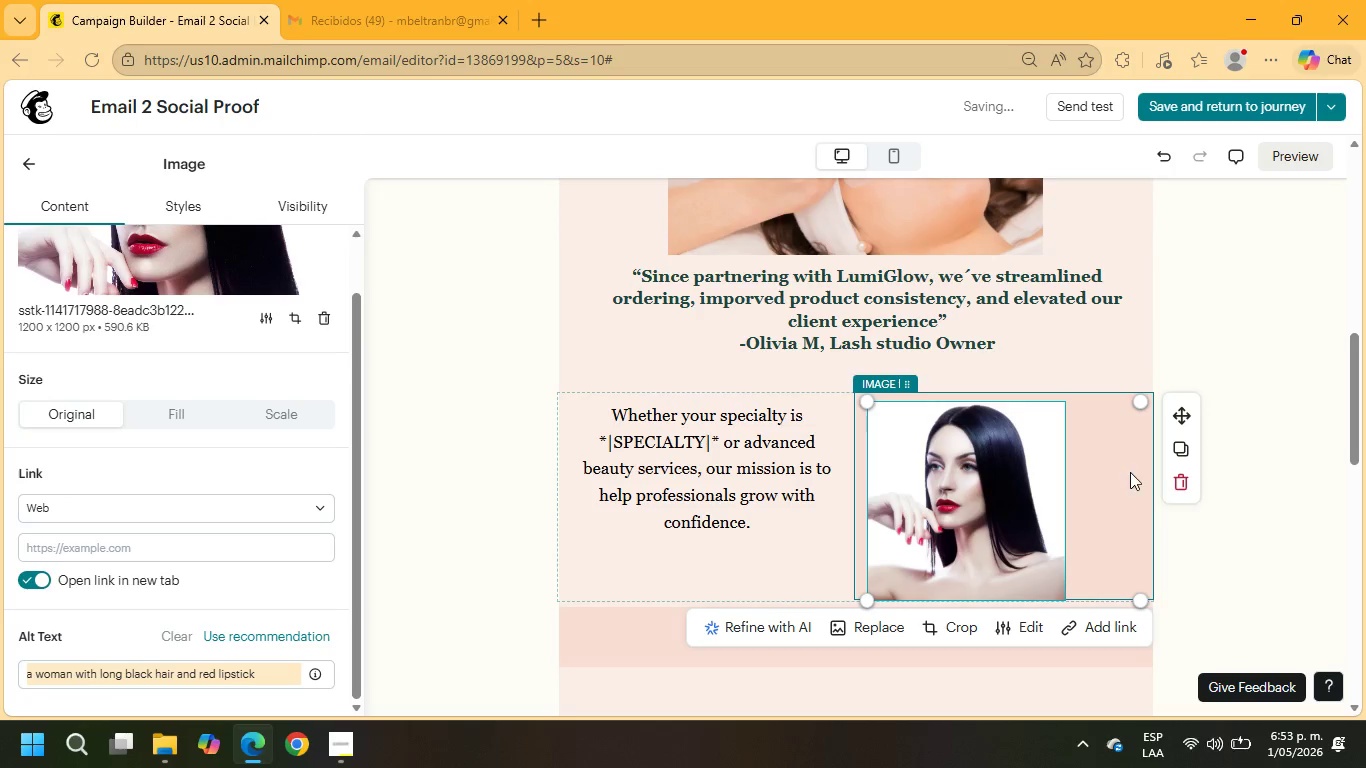 
left_click([1130, 472])
 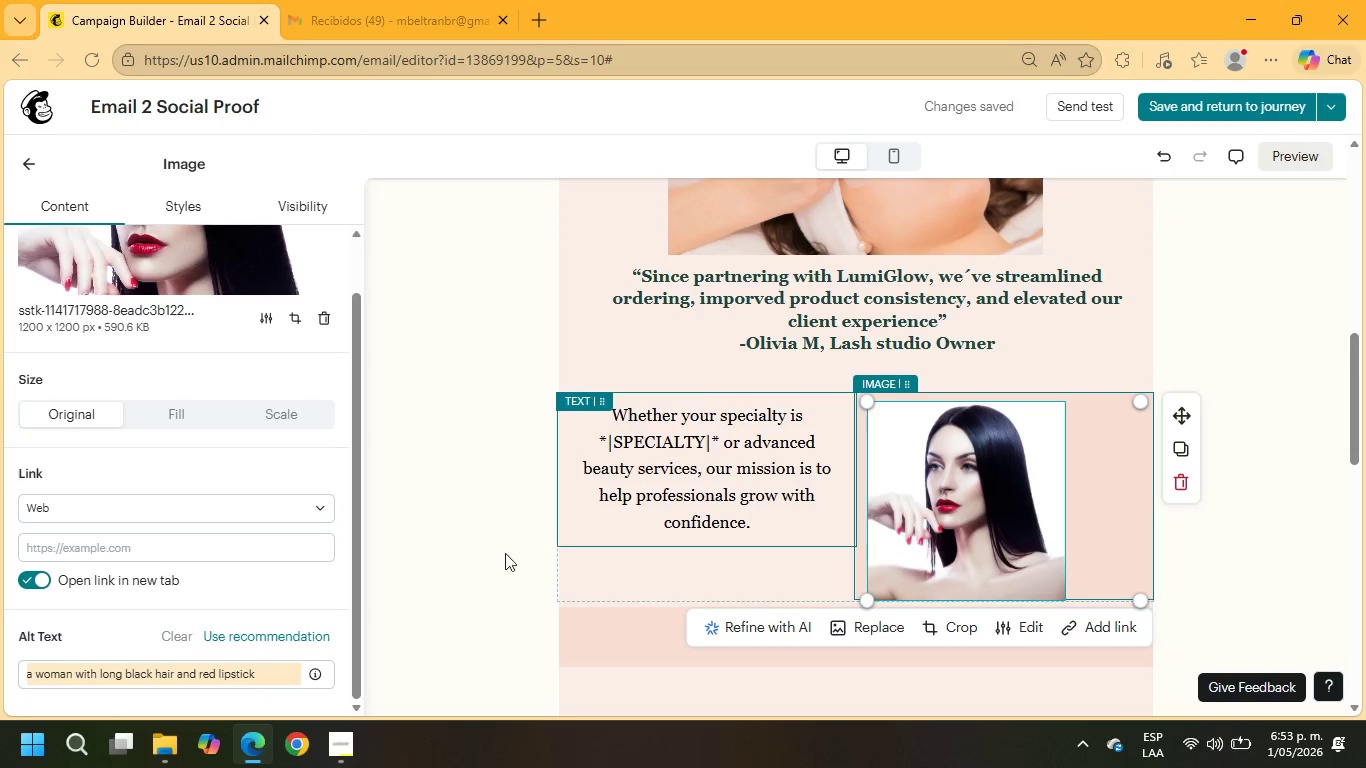 
scroll: coordinate [199, 586], scroll_direction: down, amount: 2.0
 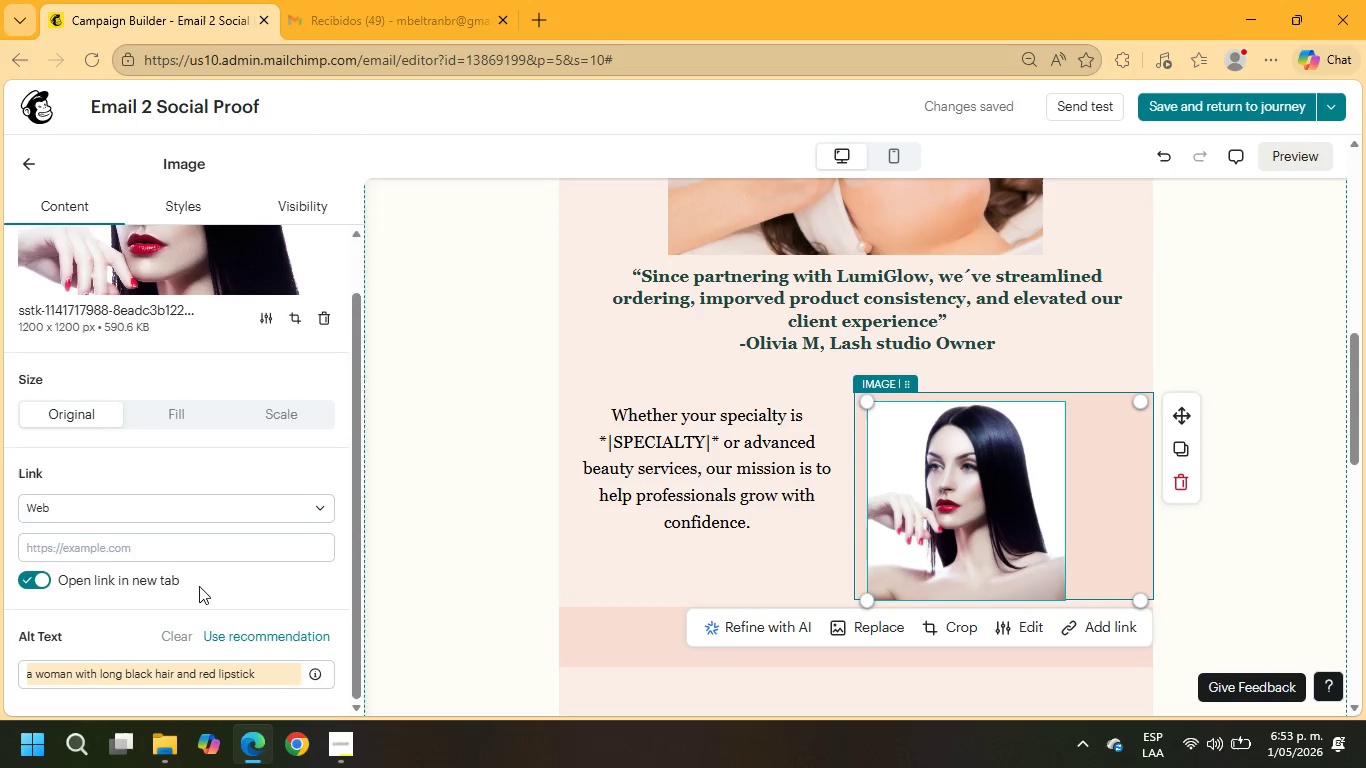 
scroll: coordinate [199, 585], scroll_direction: up, amount: 7.0
 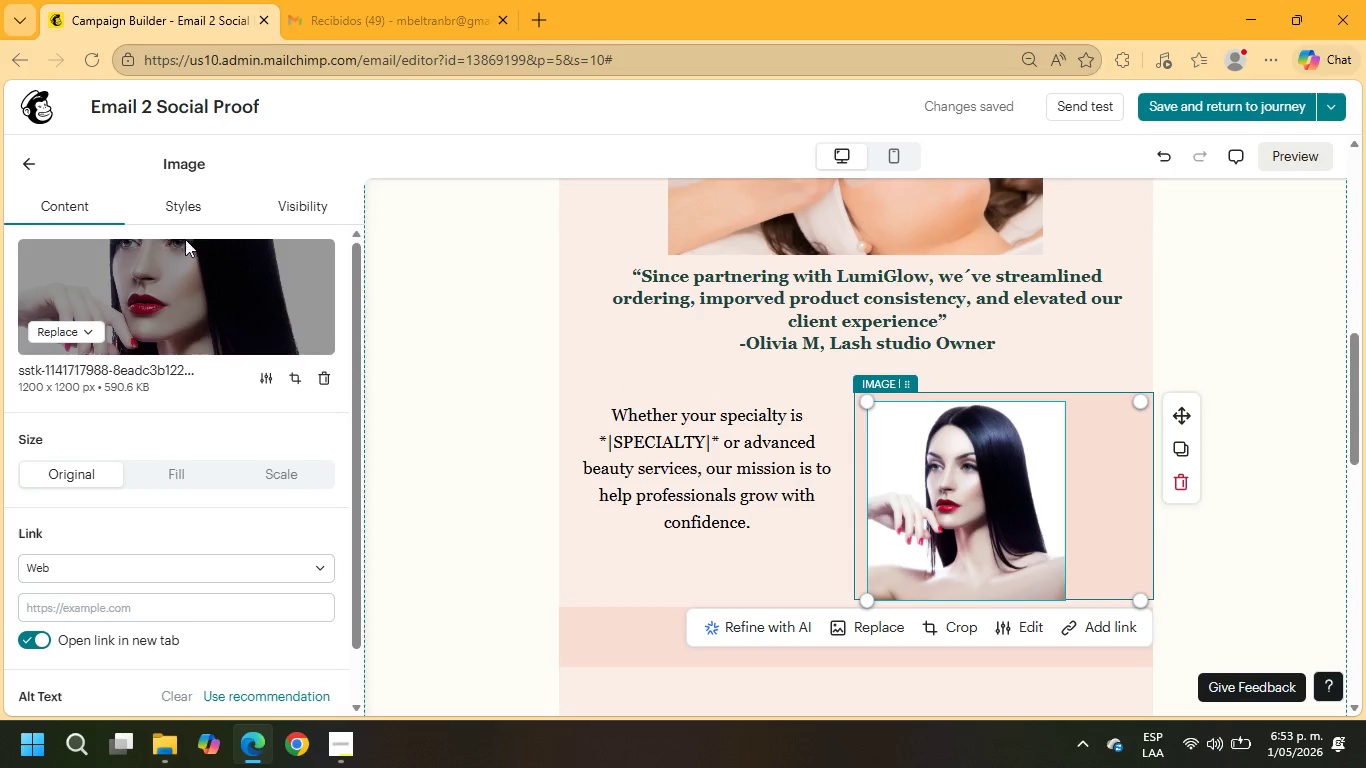 
left_click([181, 207])
 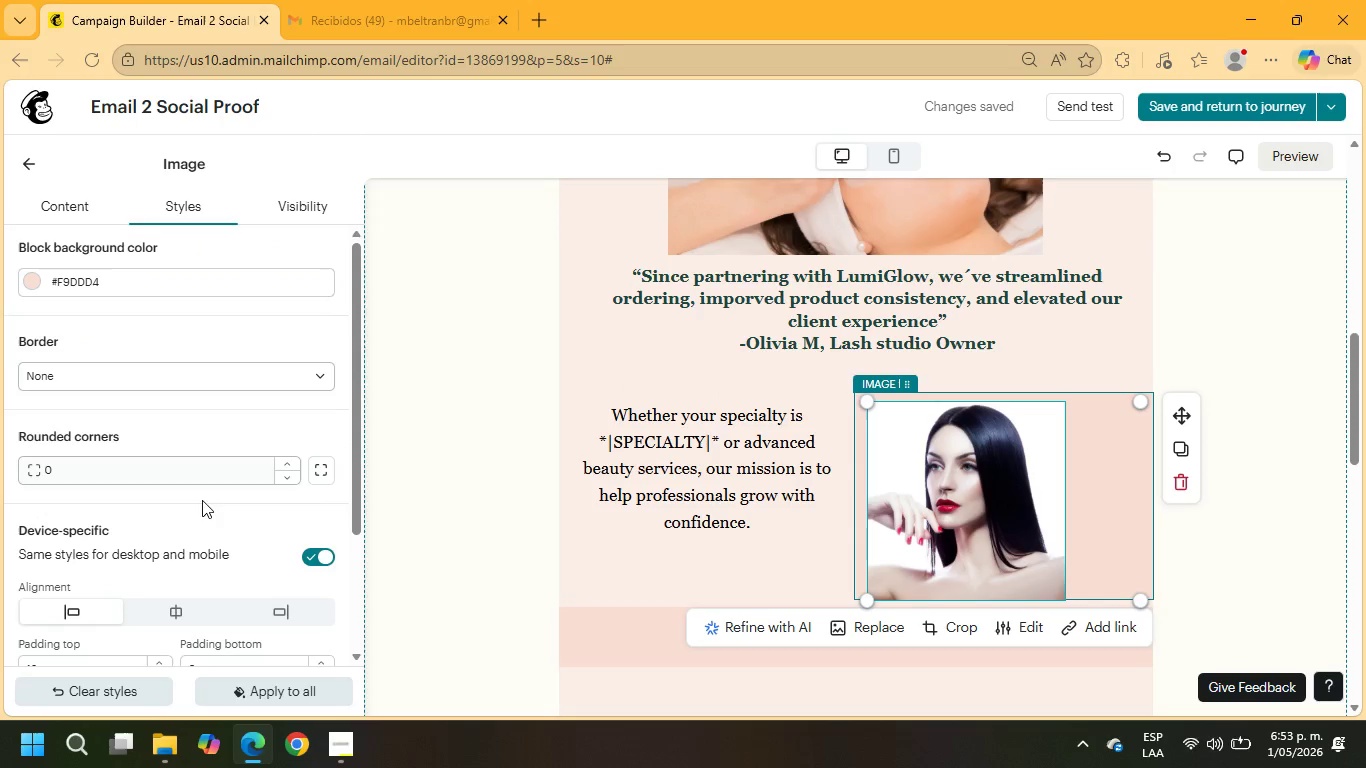 
scroll: coordinate [195, 545], scroll_direction: down, amount: 2.0
 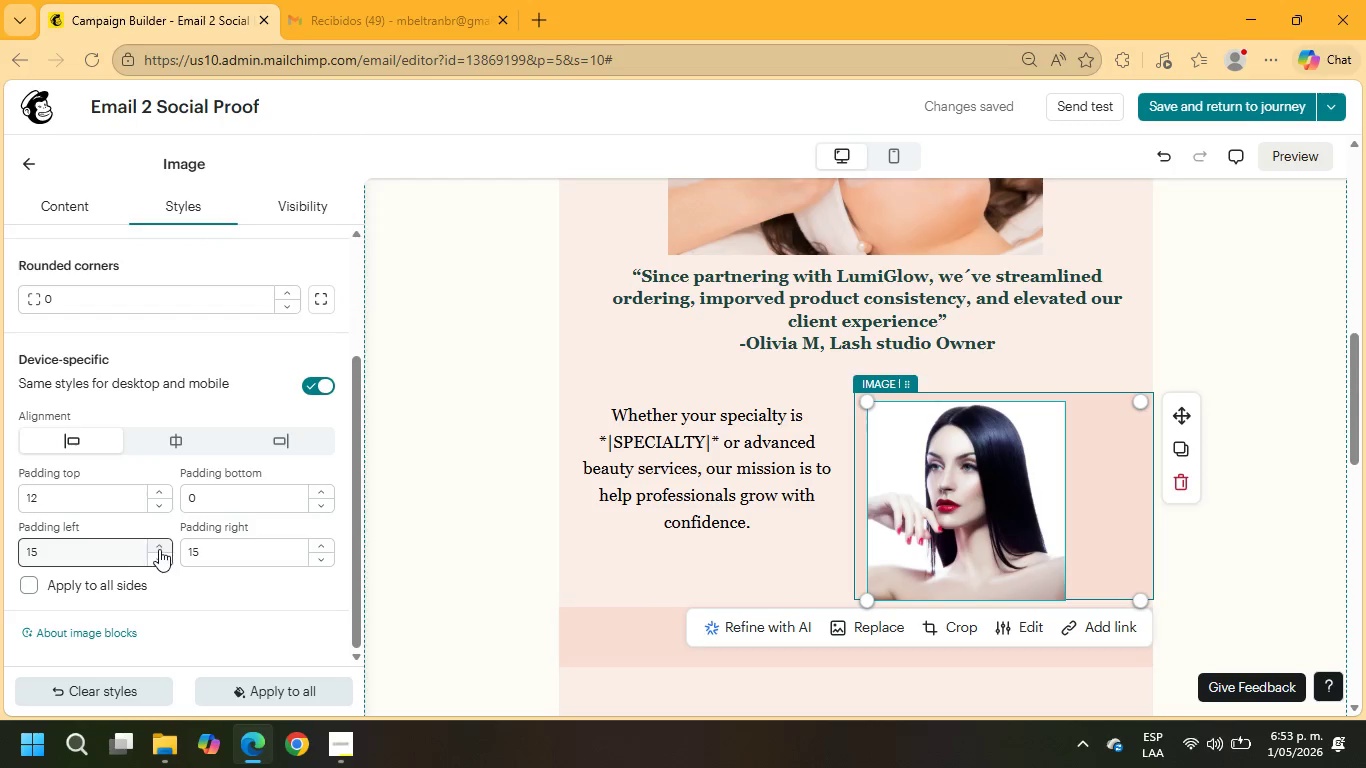 
left_click([160, 559])
 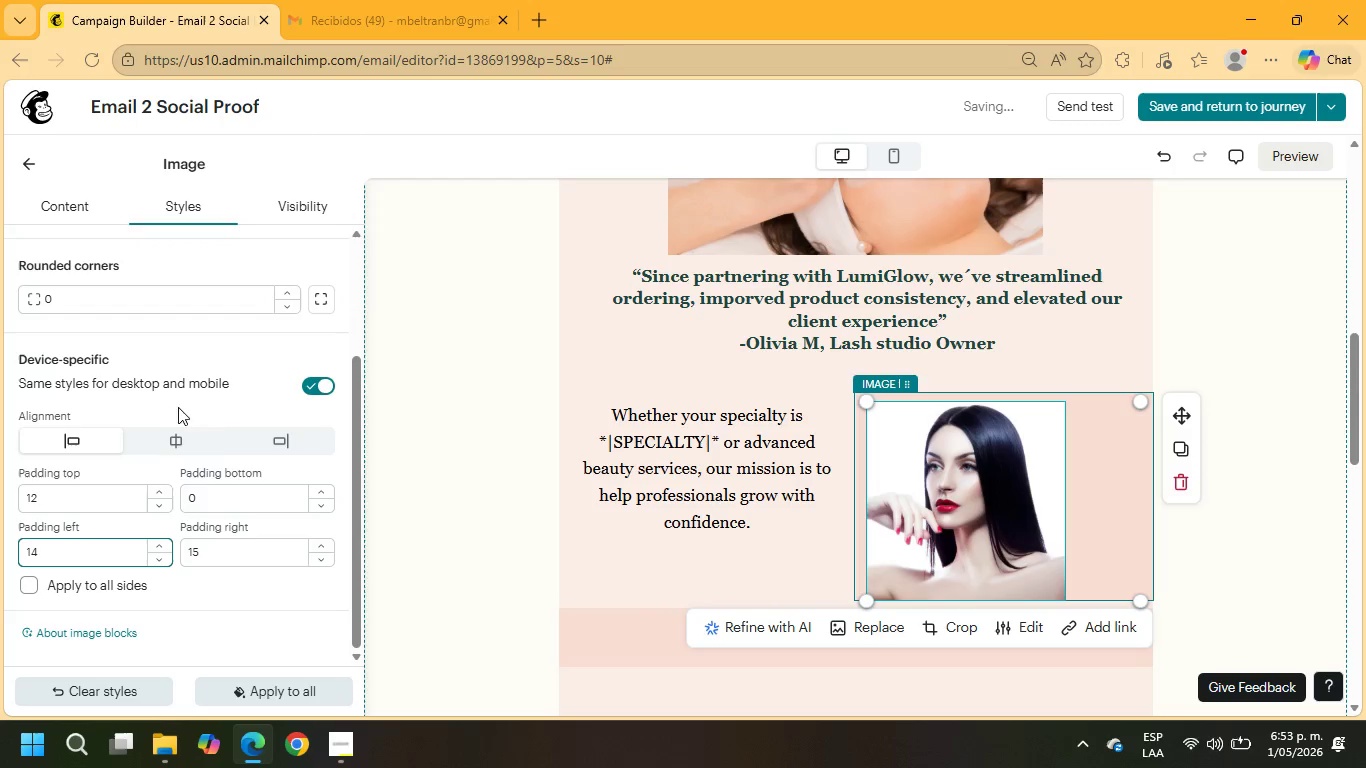 
left_click([187, 441])
 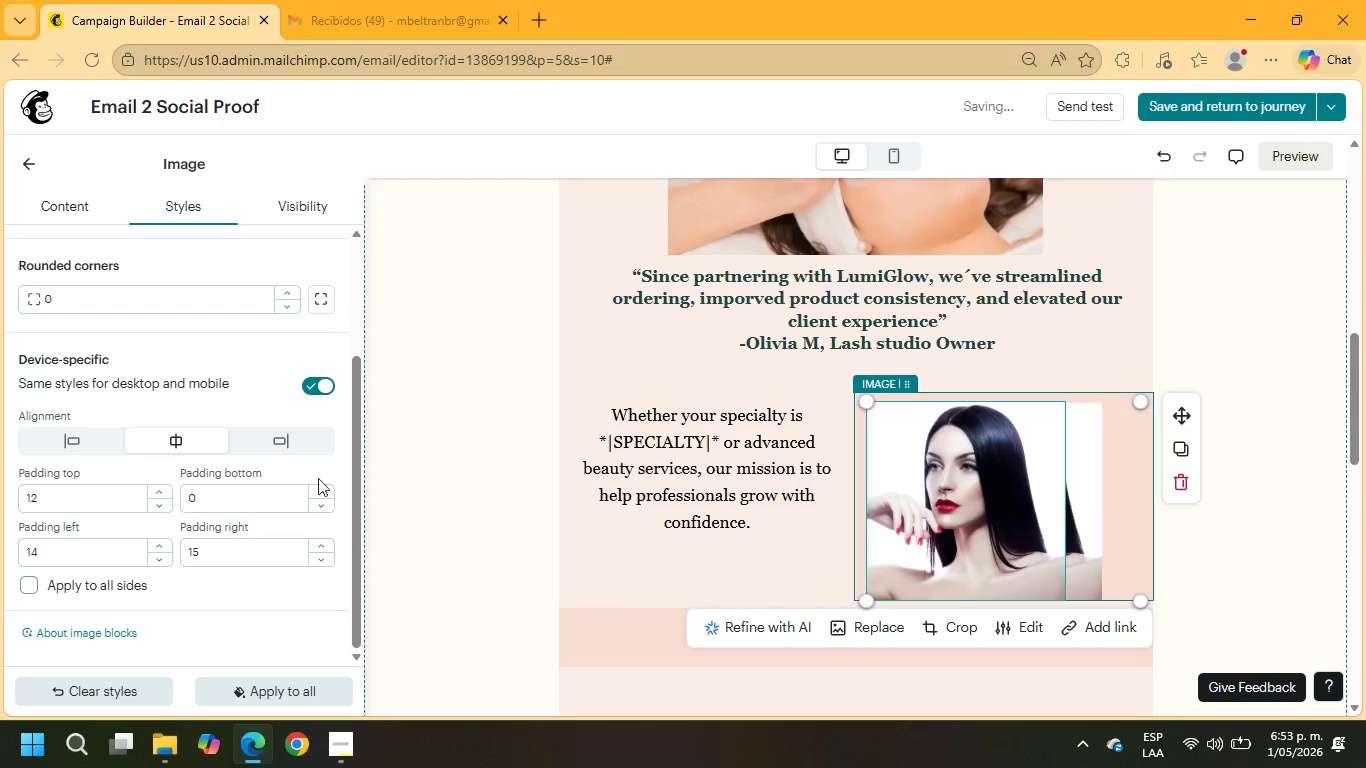 
left_click([1089, 558])
 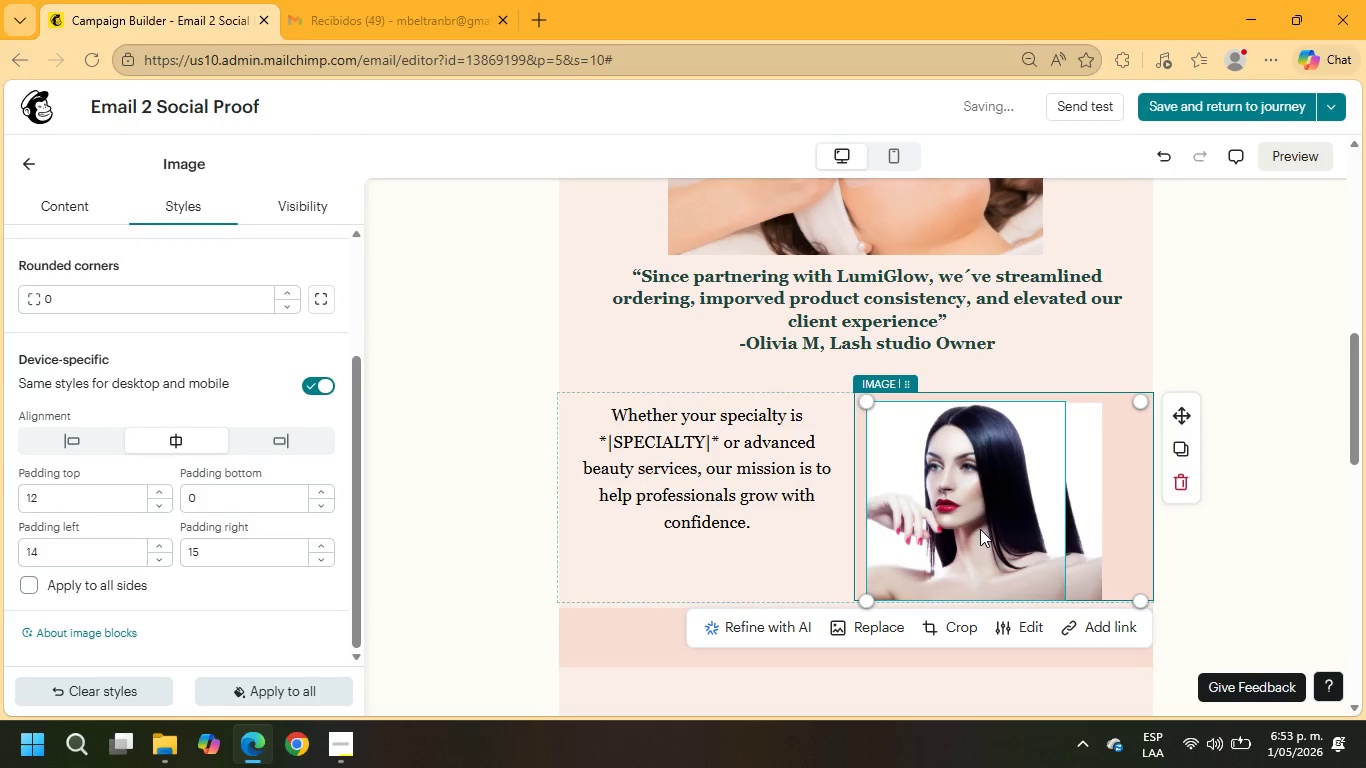 
left_click([980, 529])
 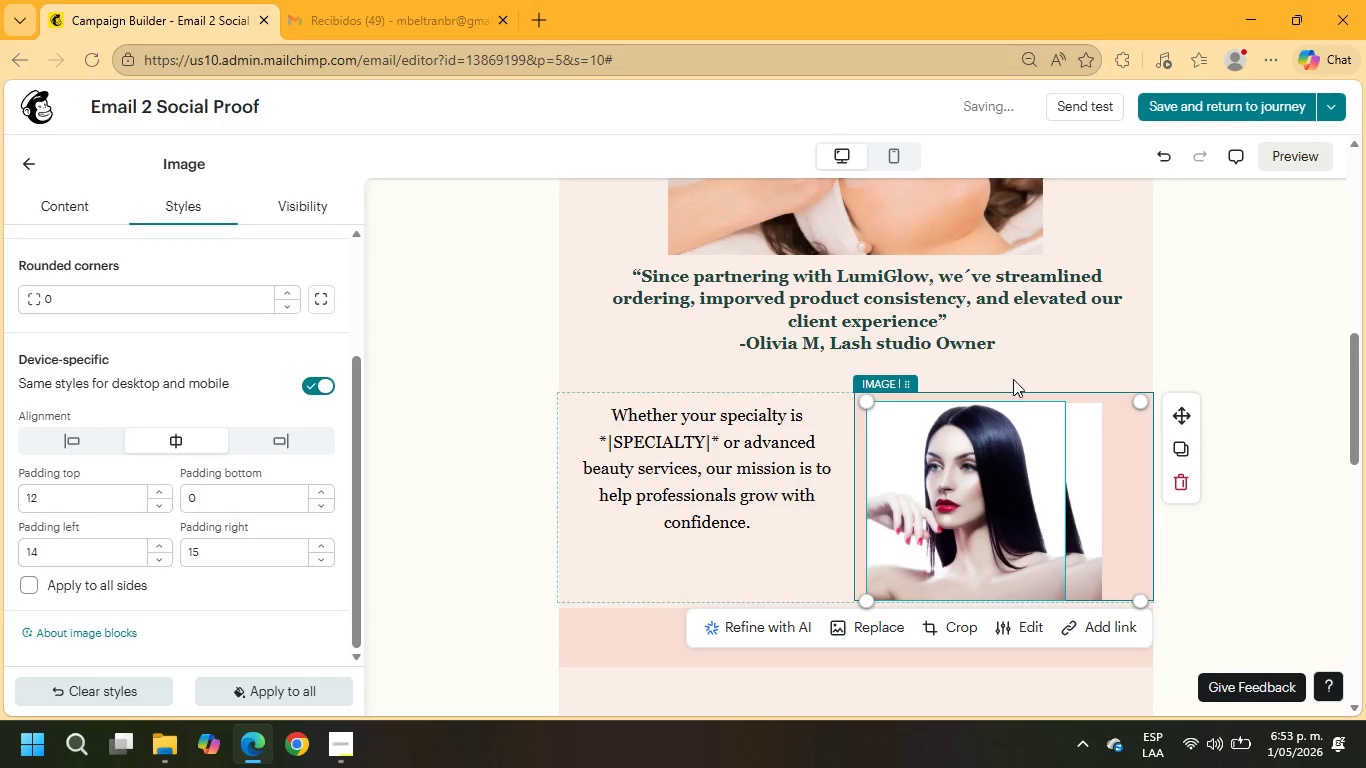 
left_click([1013, 364])
 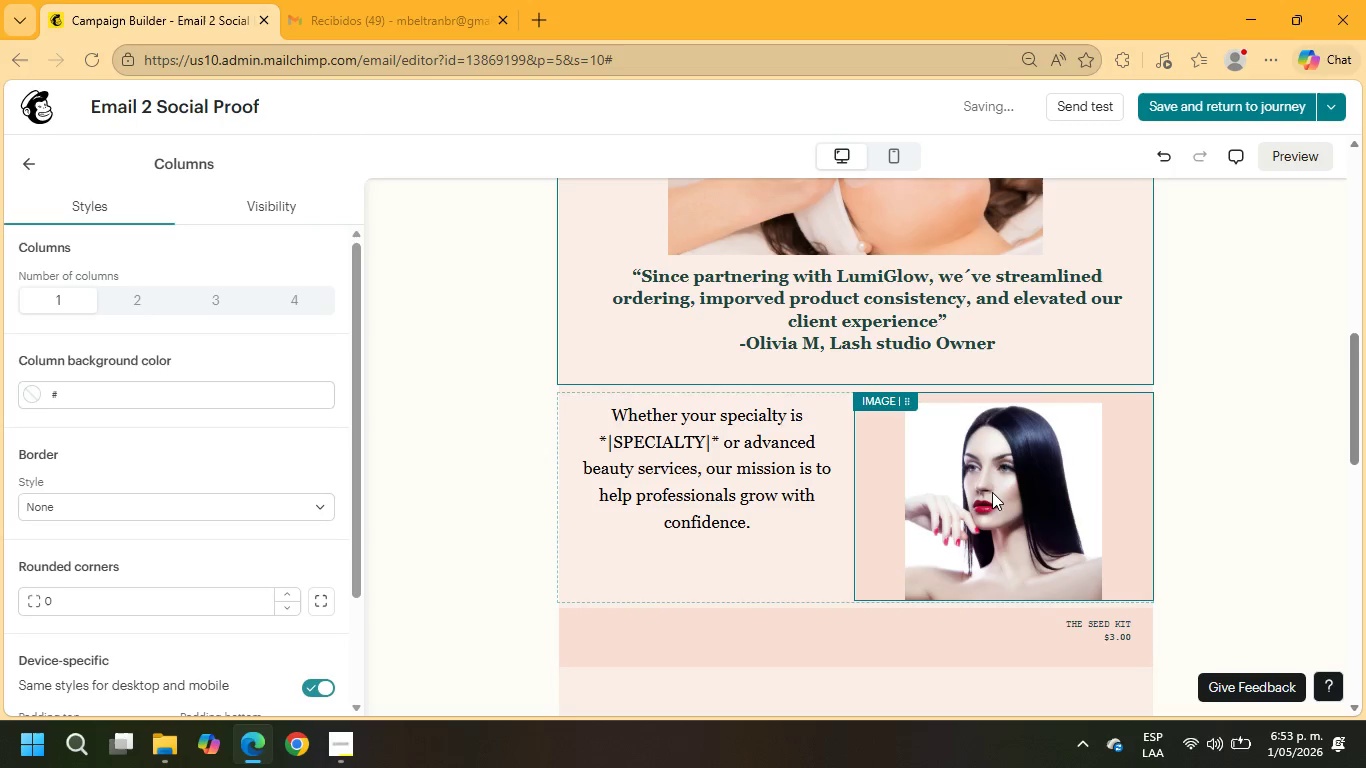 
left_click([994, 499])
 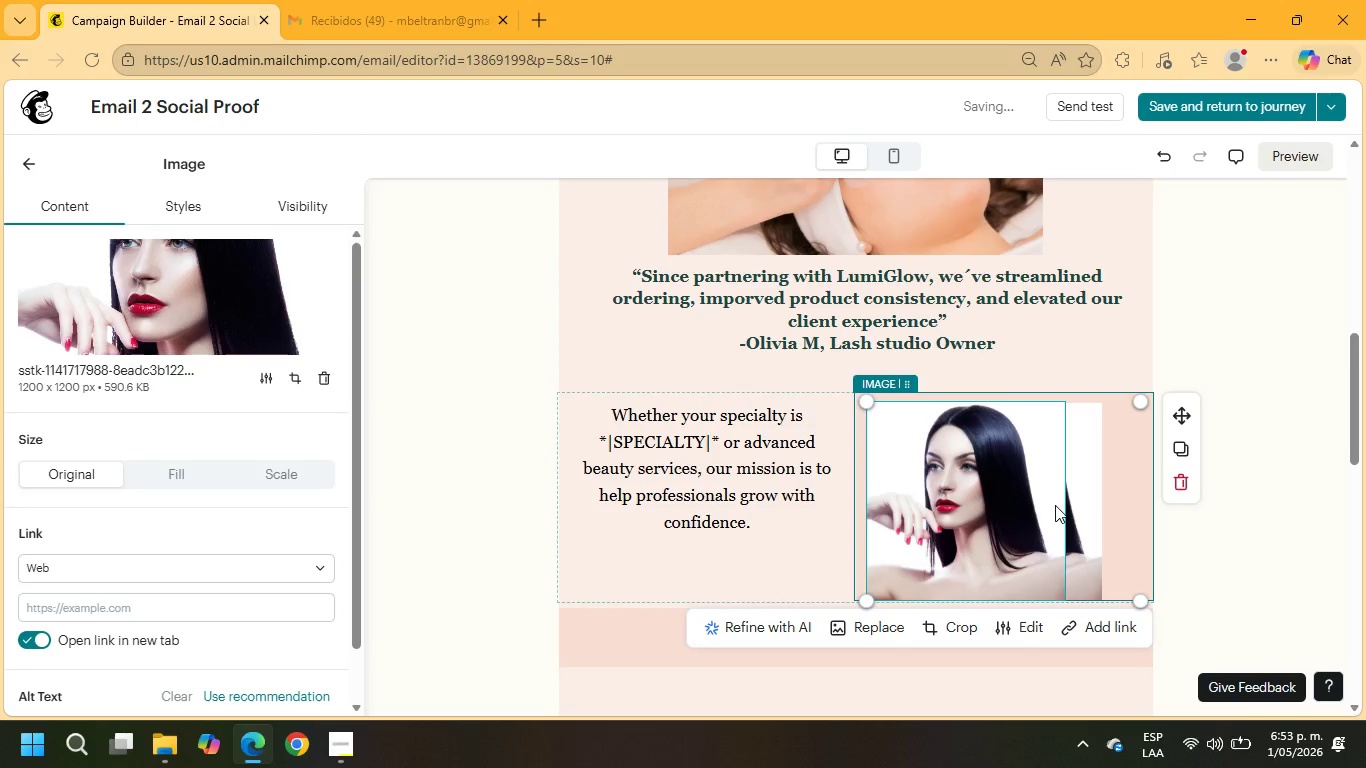 
double_click([1140, 505])
 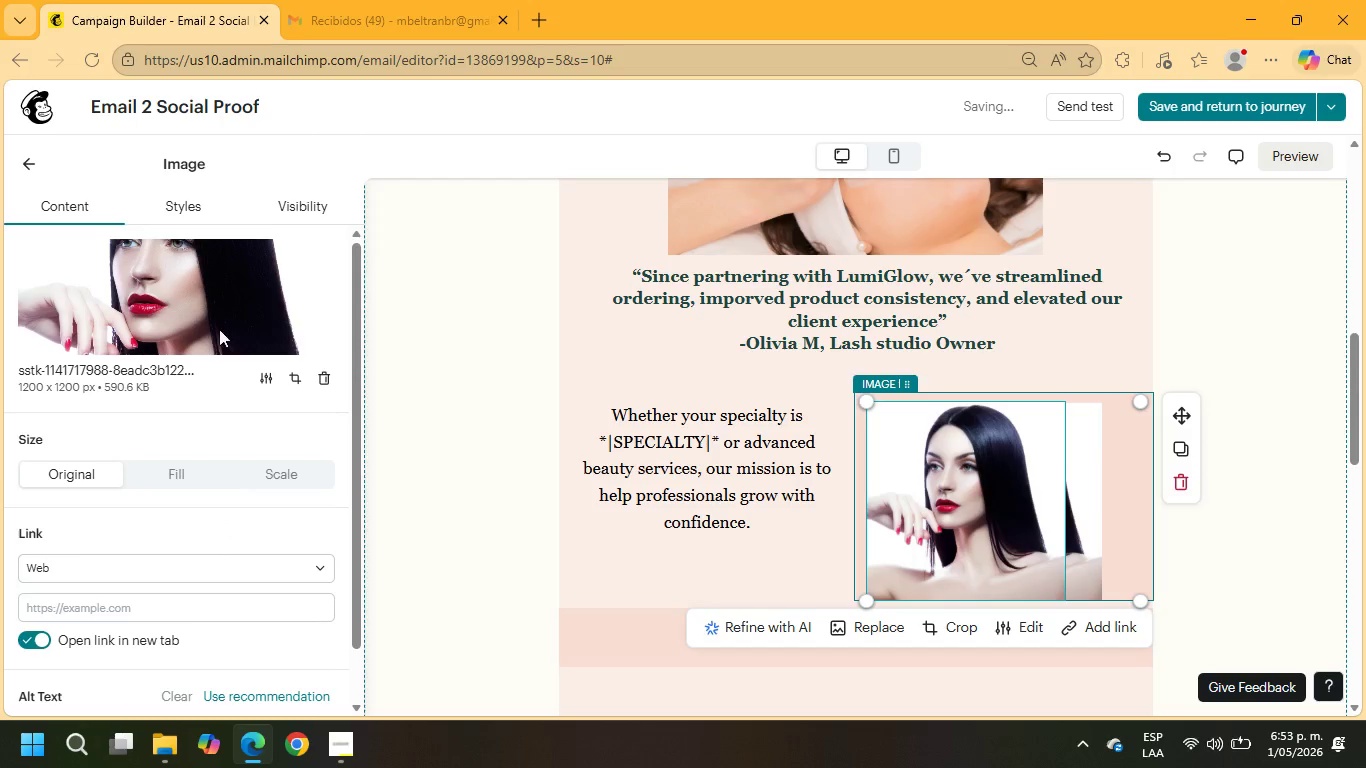 
left_click([189, 209])
 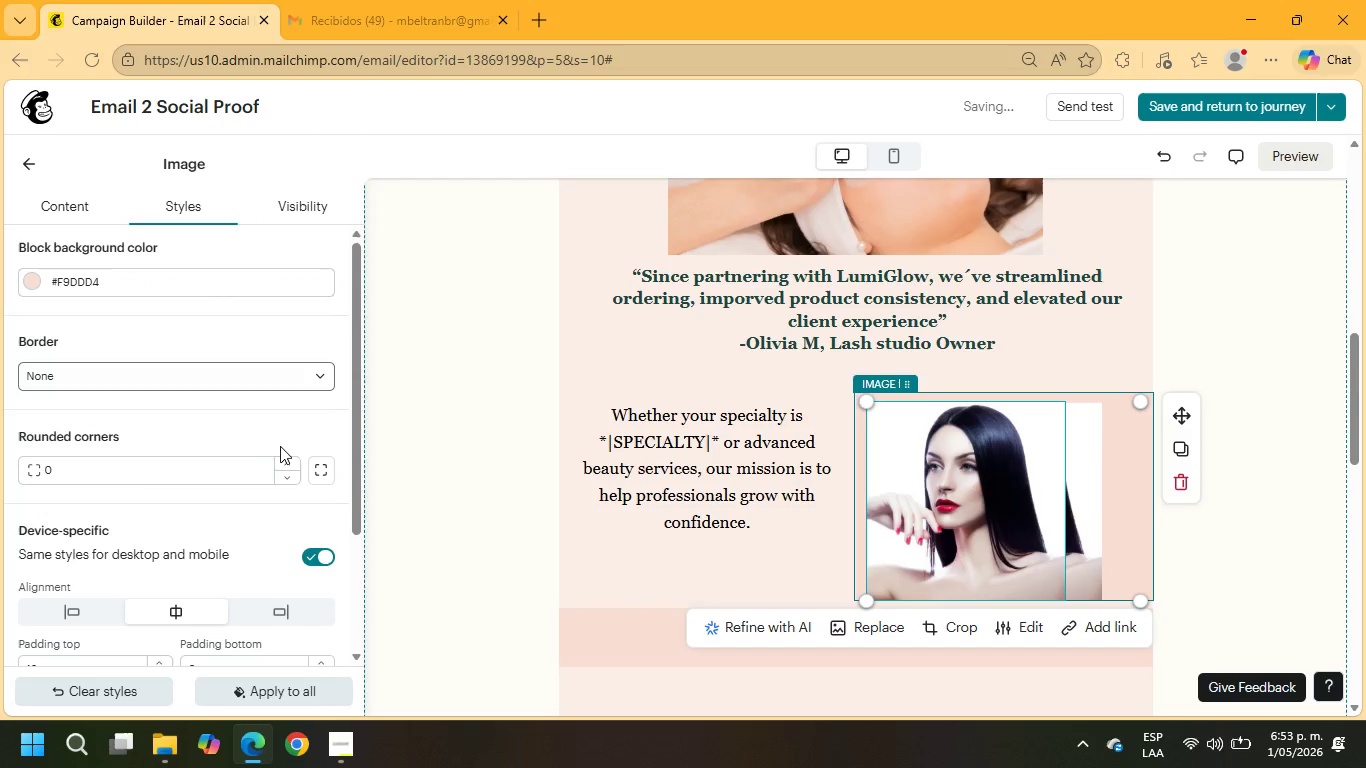 
scroll: coordinate [280, 482], scroll_direction: down, amount: 3.0
 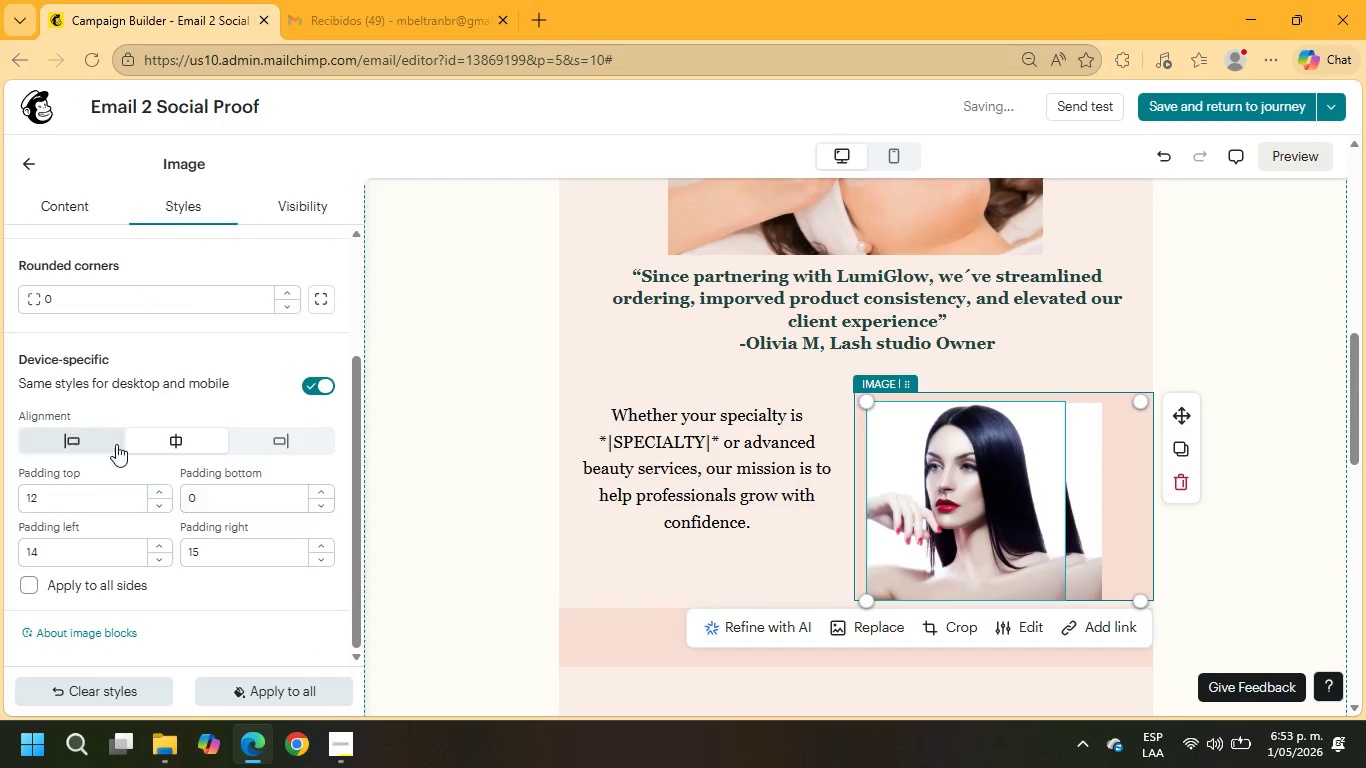 
left_click([93, 439])
 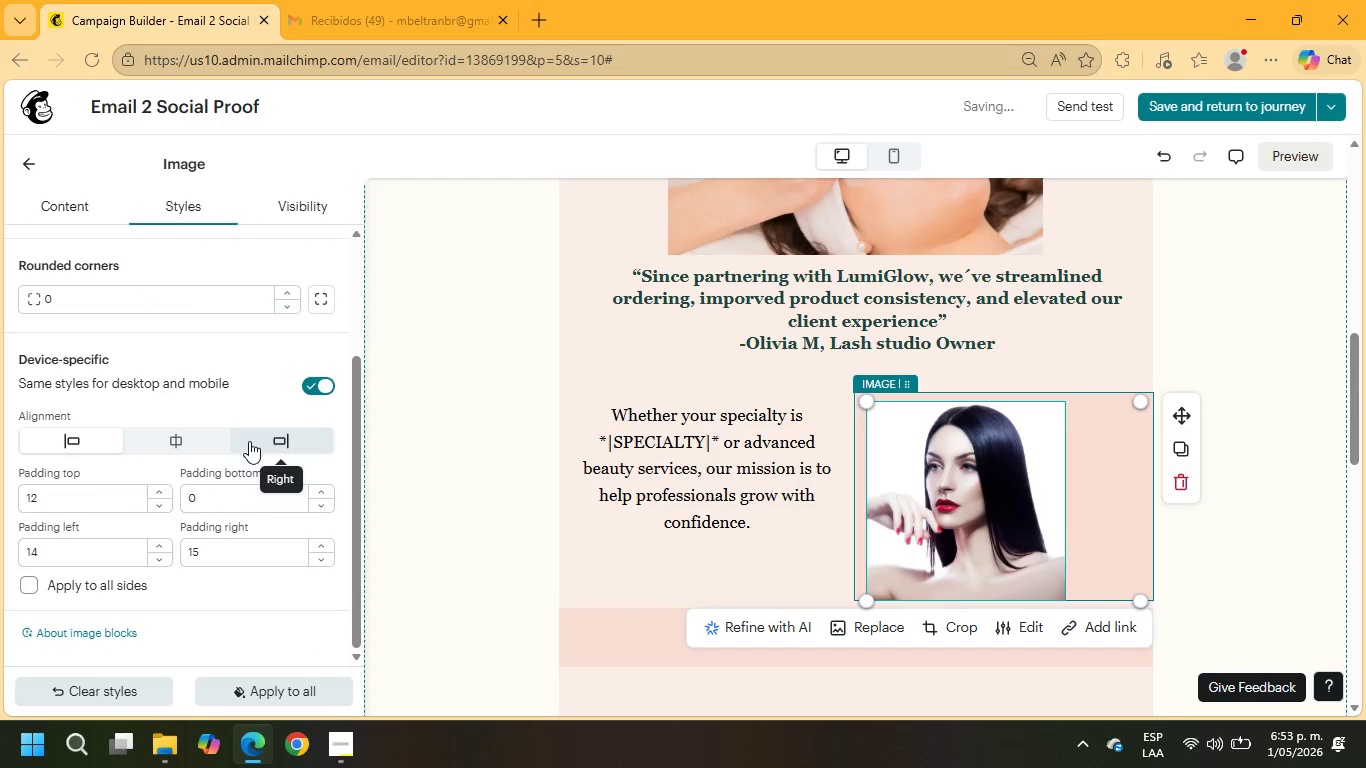 
left_click([195, 441])
 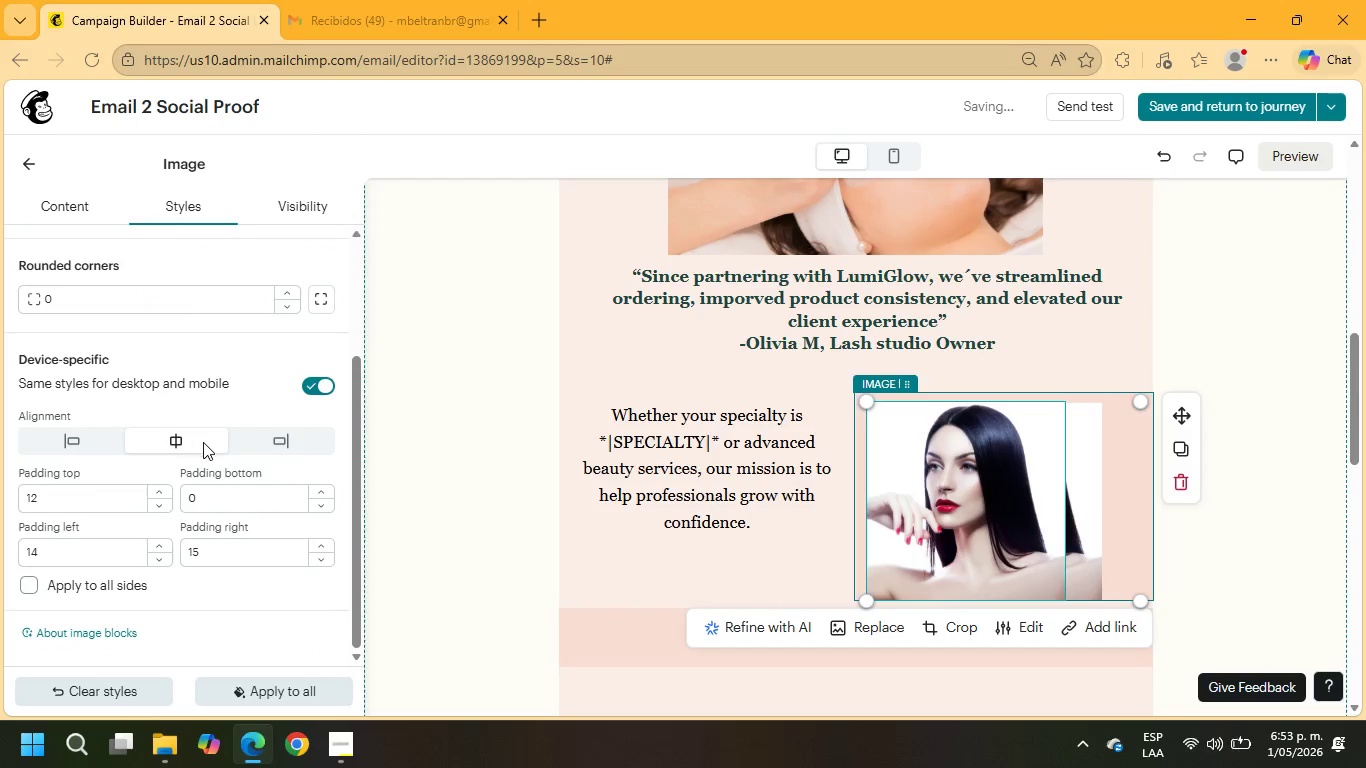 
left_click([294, 449])
 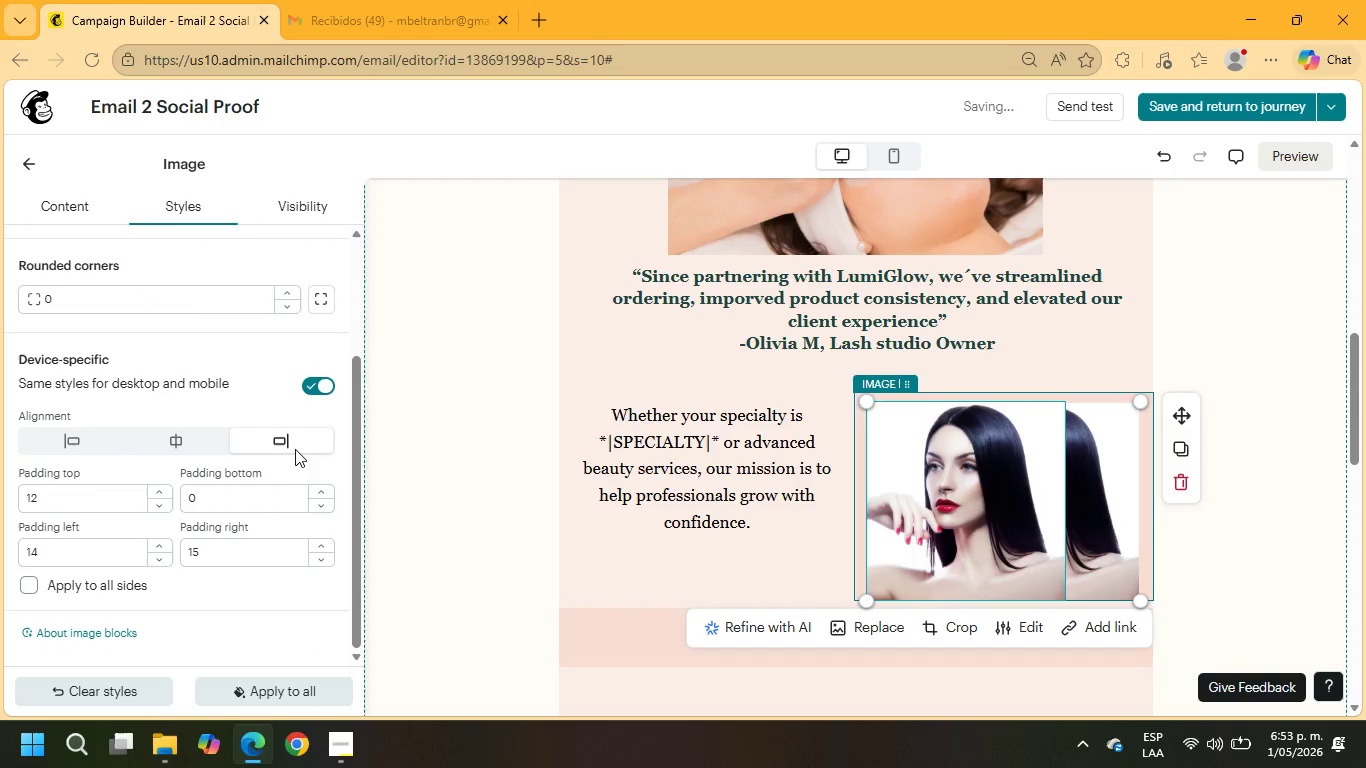 
left_click([295, 449])
 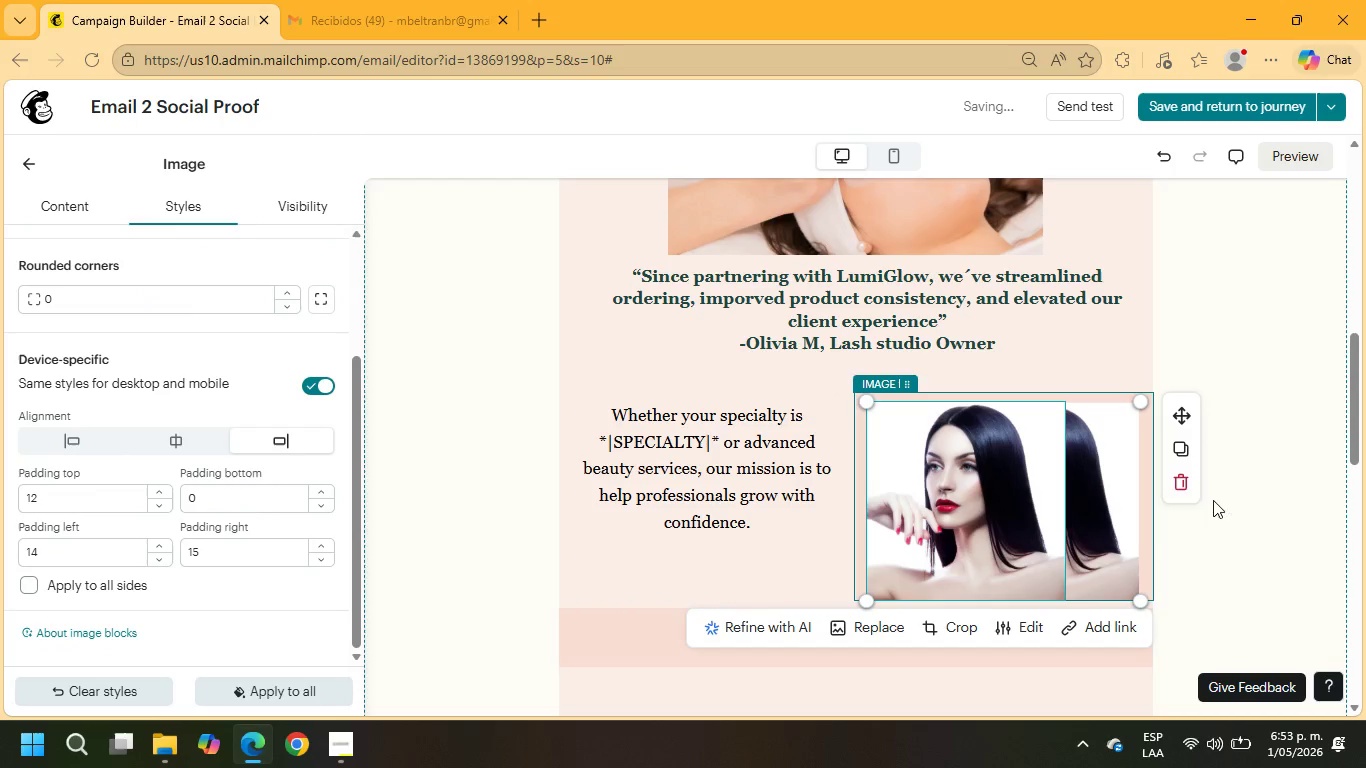 
left_click([1136, 506])
 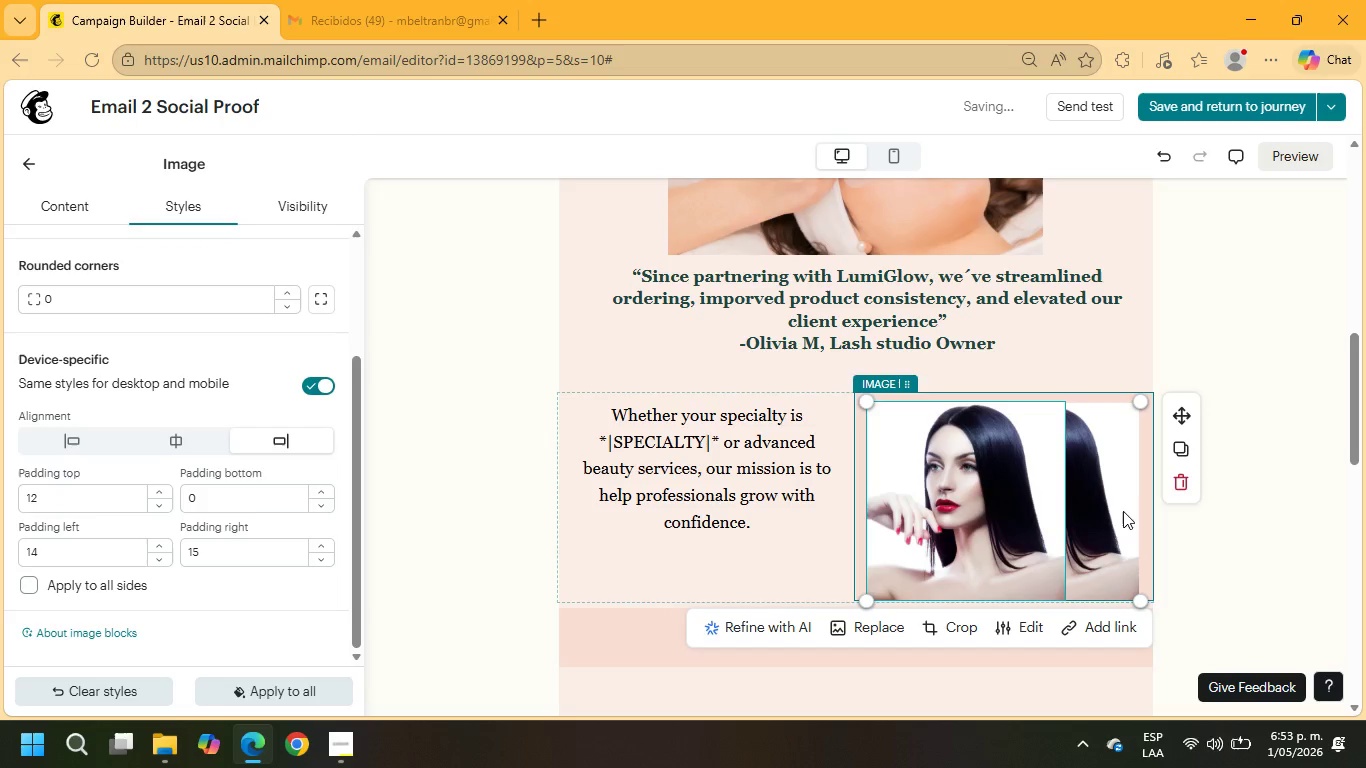 
key(Delete)
 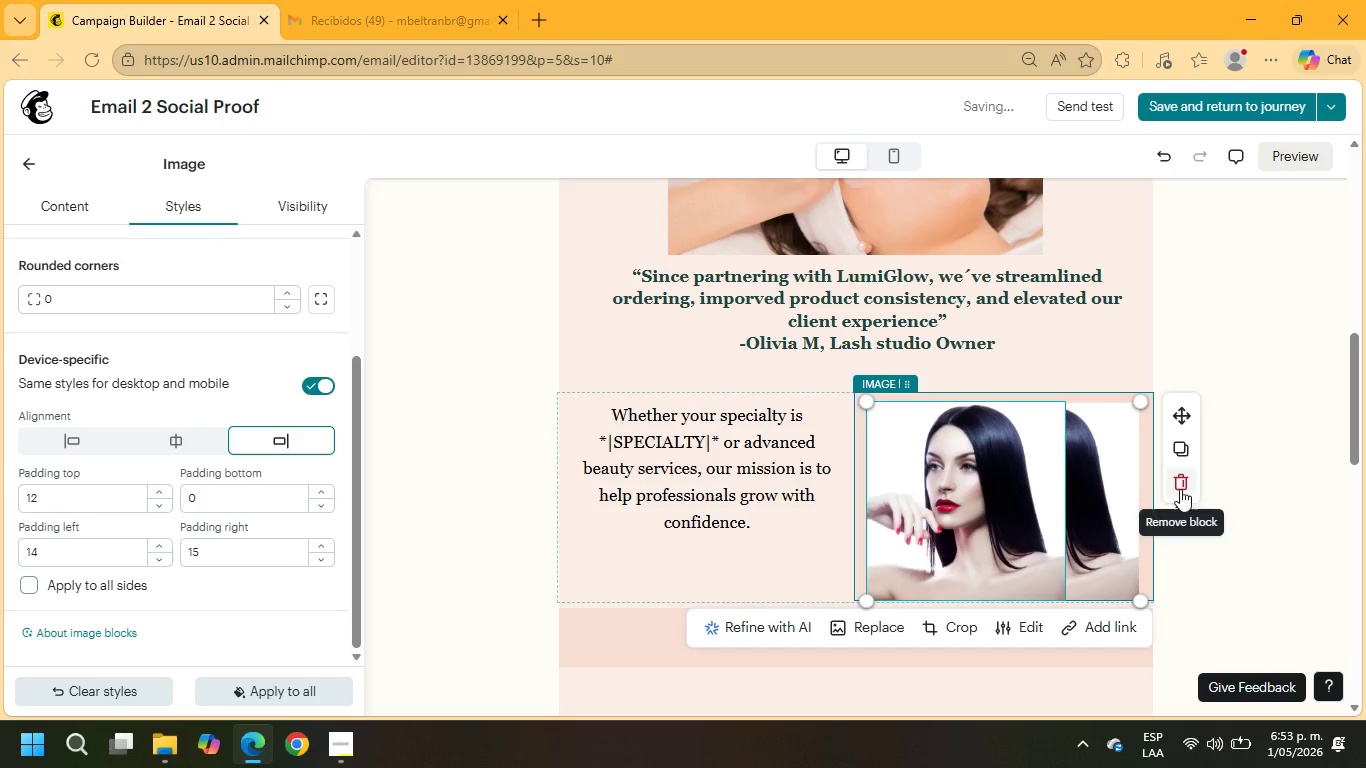 
left_click([1180, 484])
 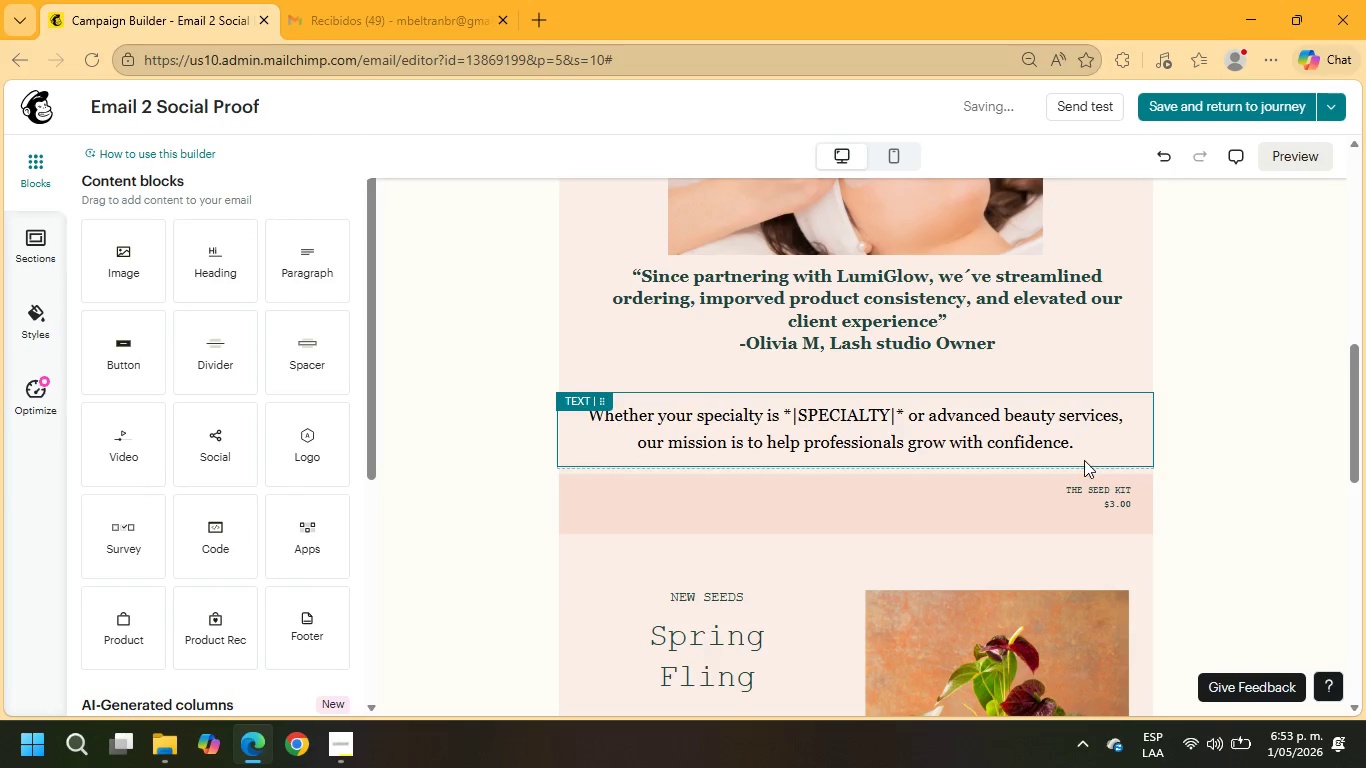 
left_click_drag(start_coordinate=[1077, 446], to_coordinate=[564, 395])
 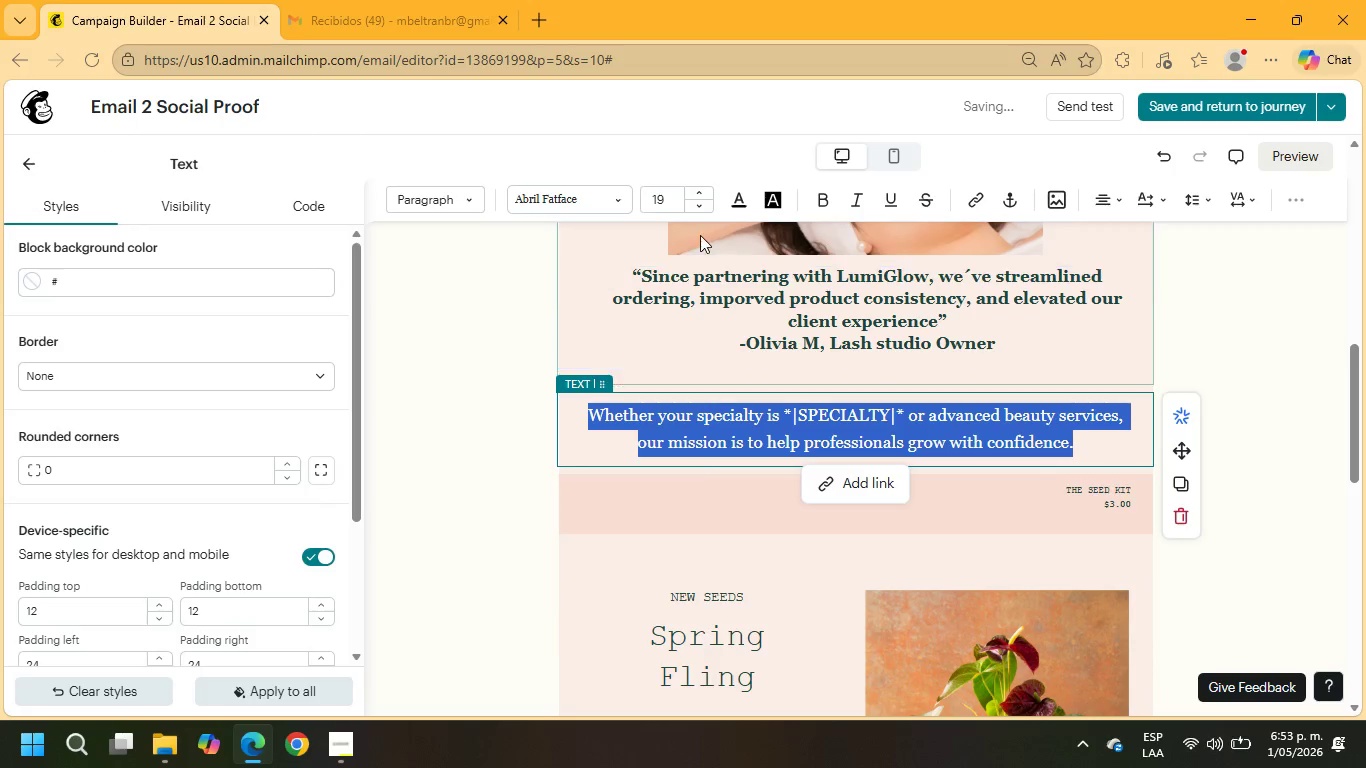 
left_click([696, 189])
 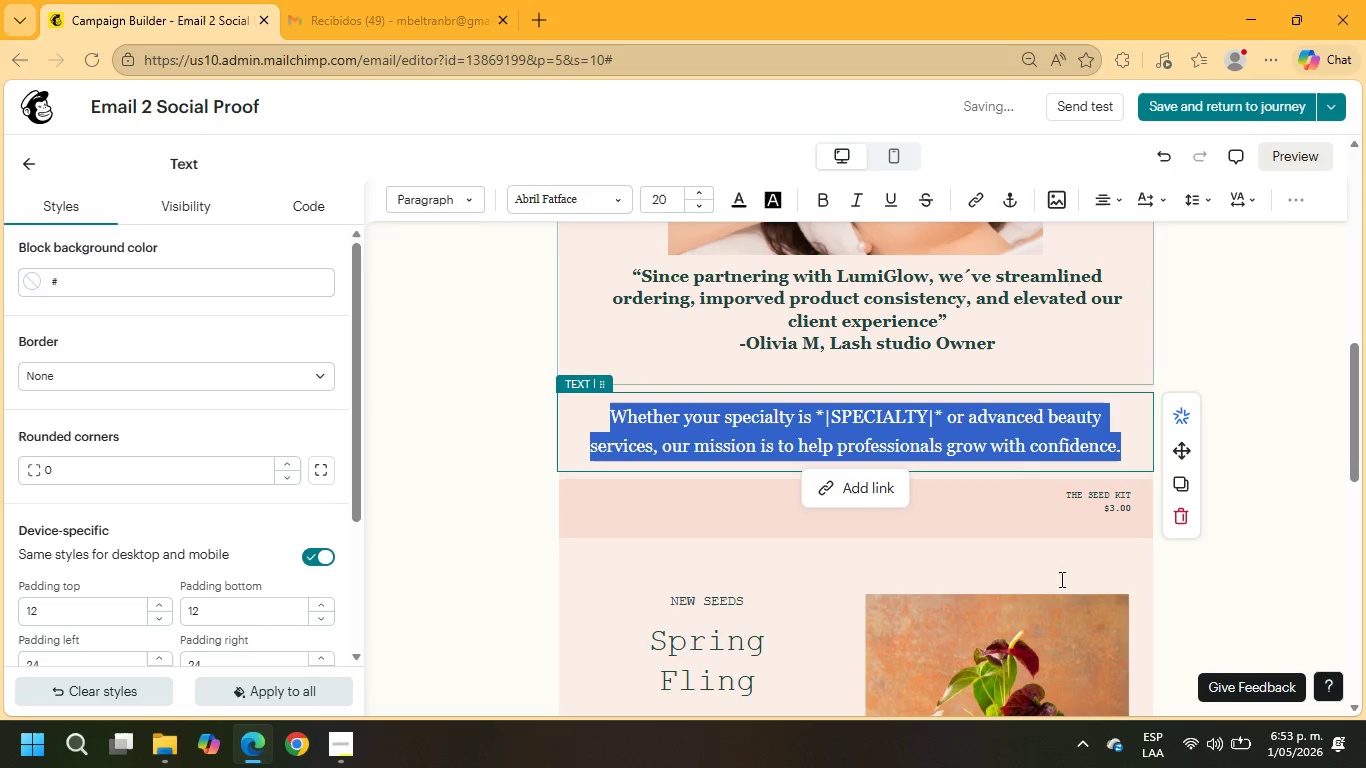 
wait(7.3)
 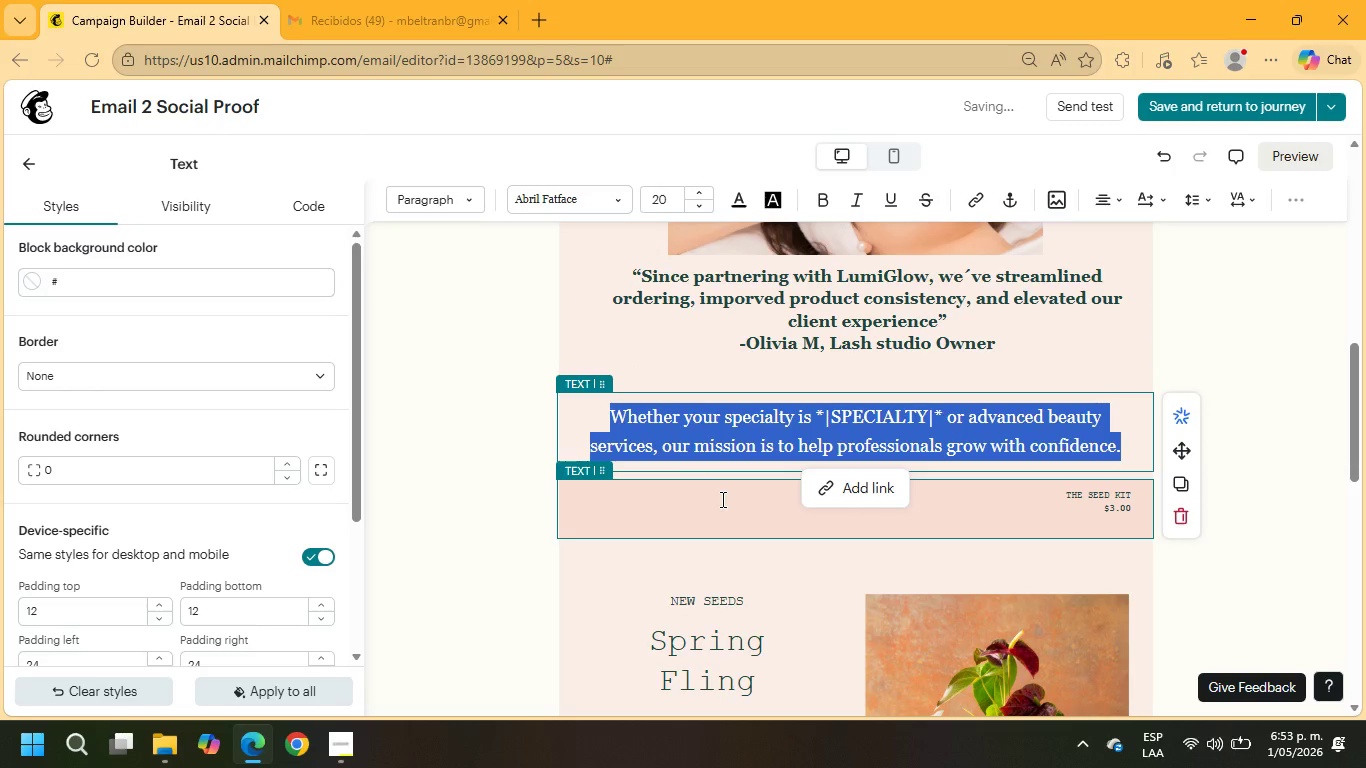 
left_click_drag(start_coordinate=[1131, 506], to_coordinate=[1080, 503])
 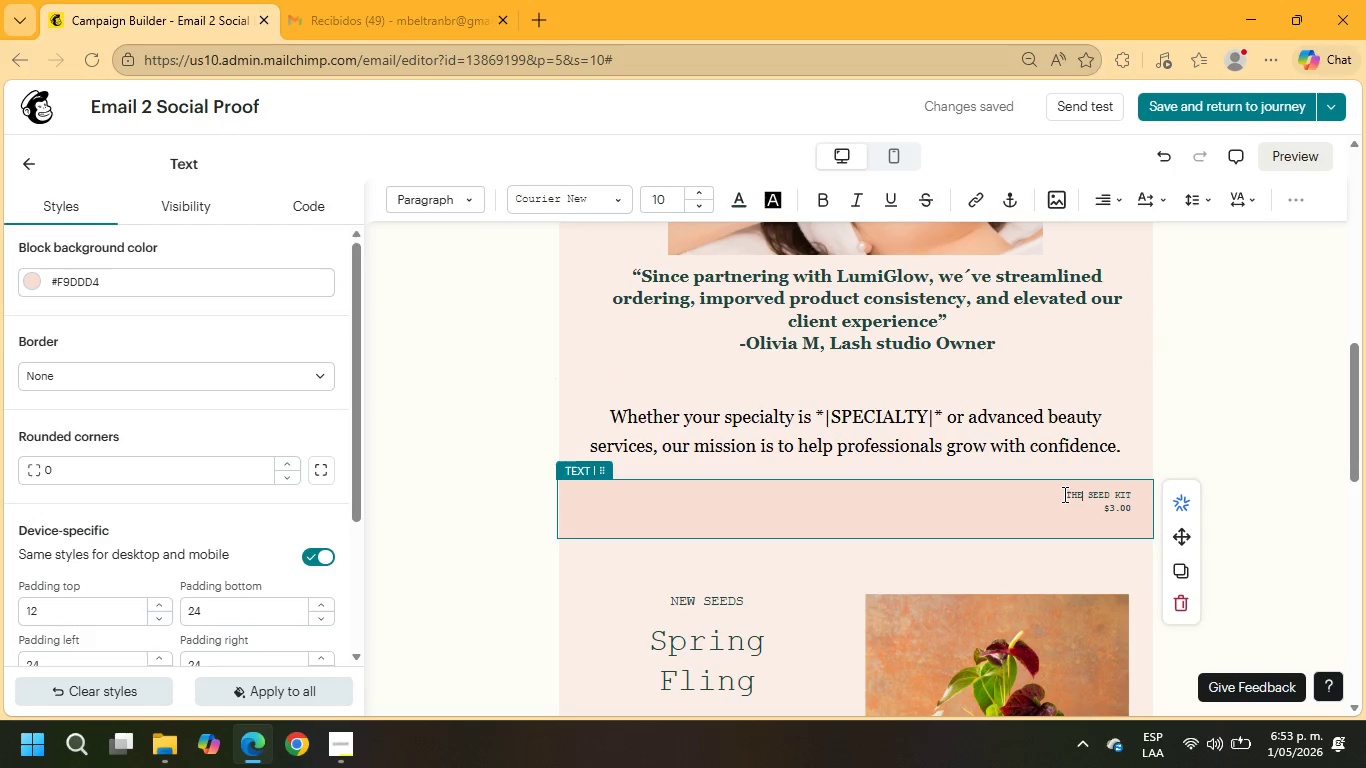 
left_click_drag(start_coordinate=[1063, 494], to_coordinate=[1145, 513])
 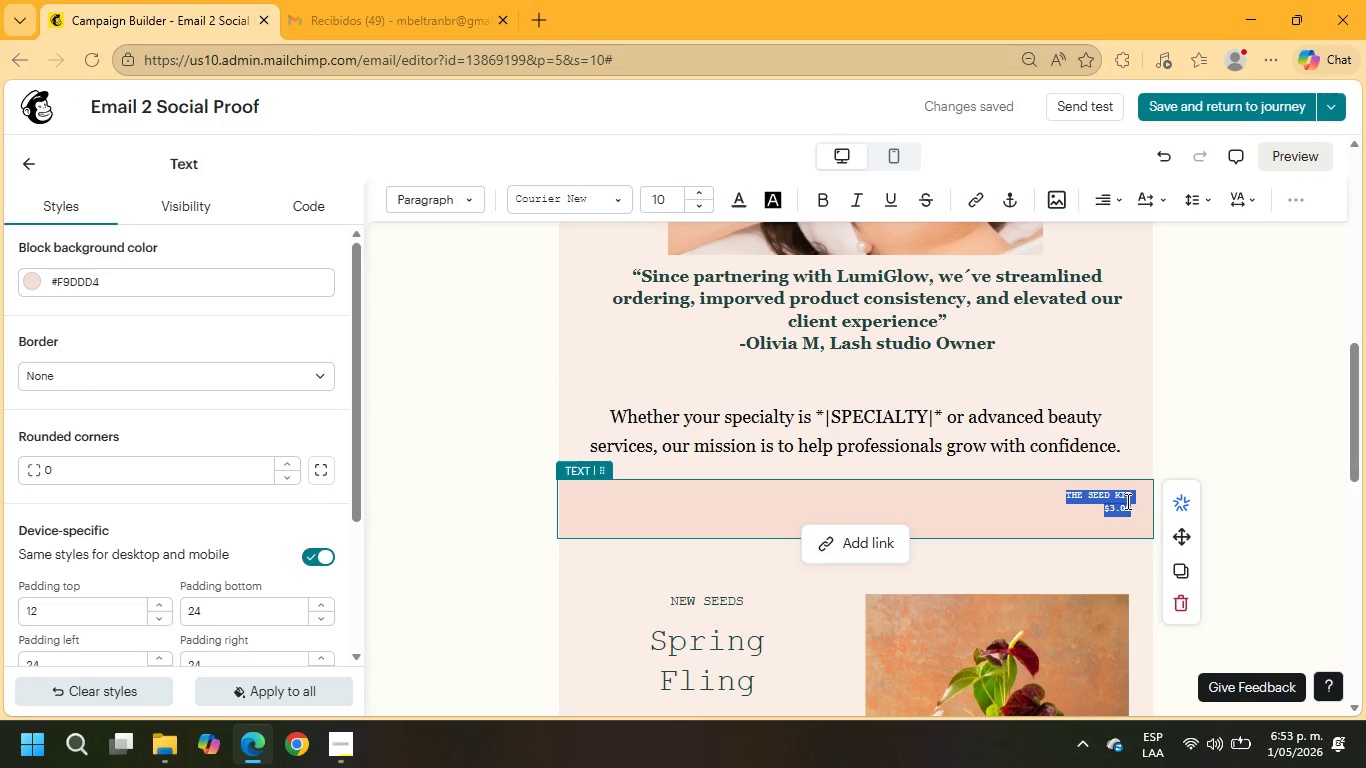 
key(Delete)
 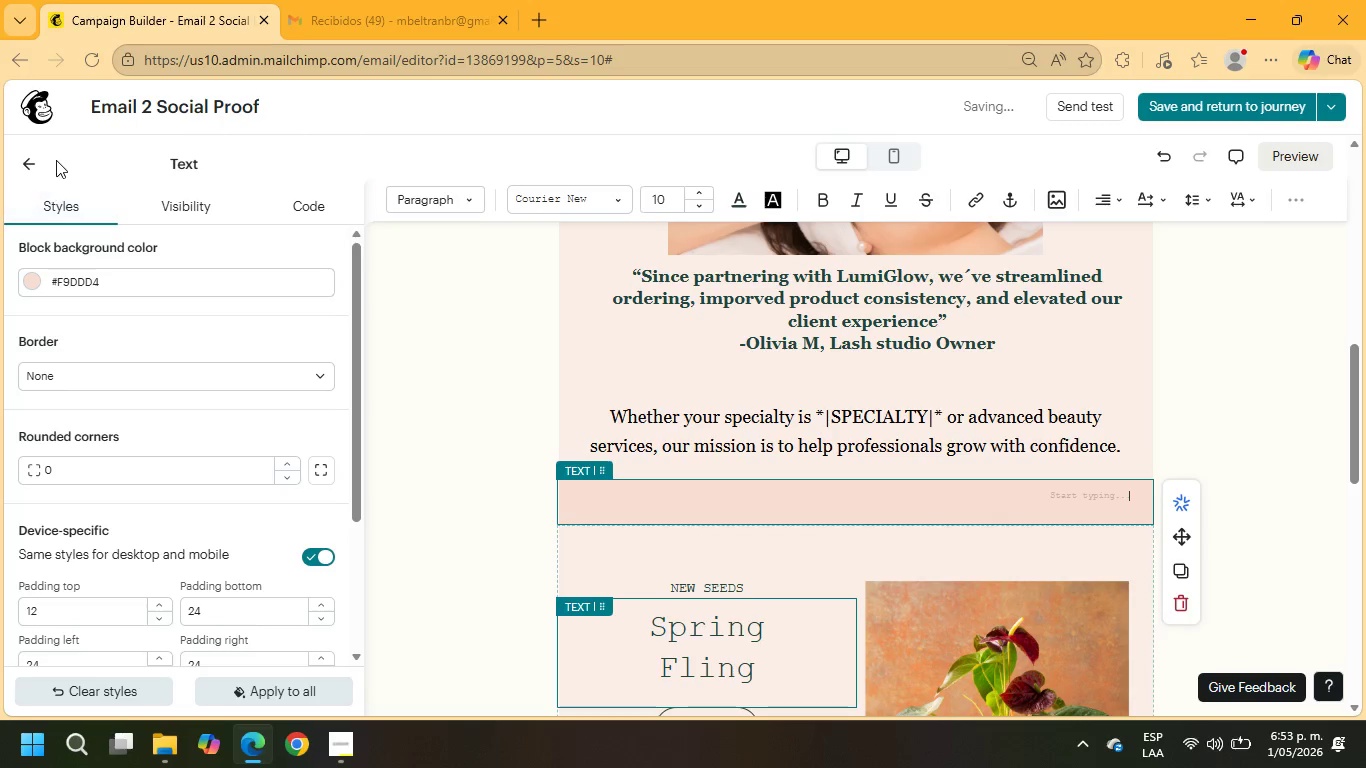 
left_click([40, 158])
 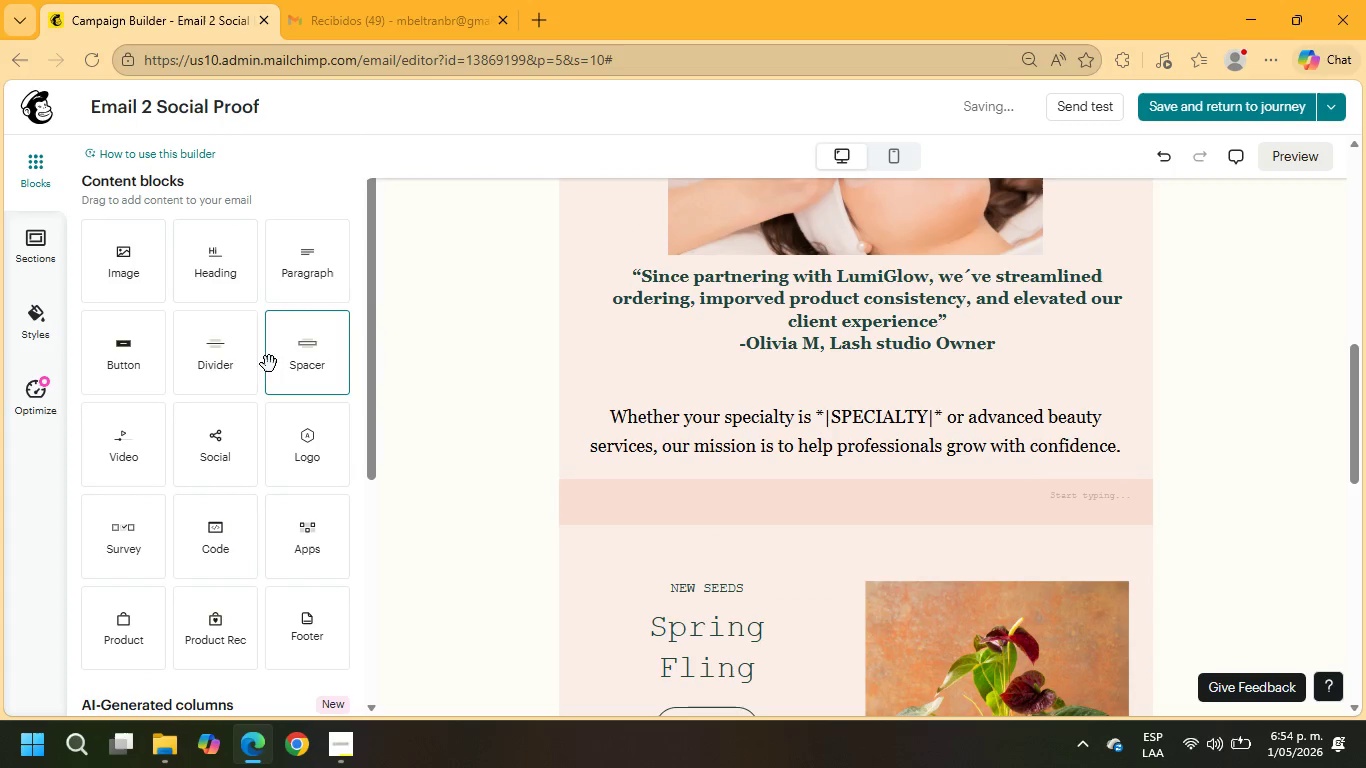 
left_click_drag(start_coordinate=[136, 359], to_coordinate=[667, 502])
 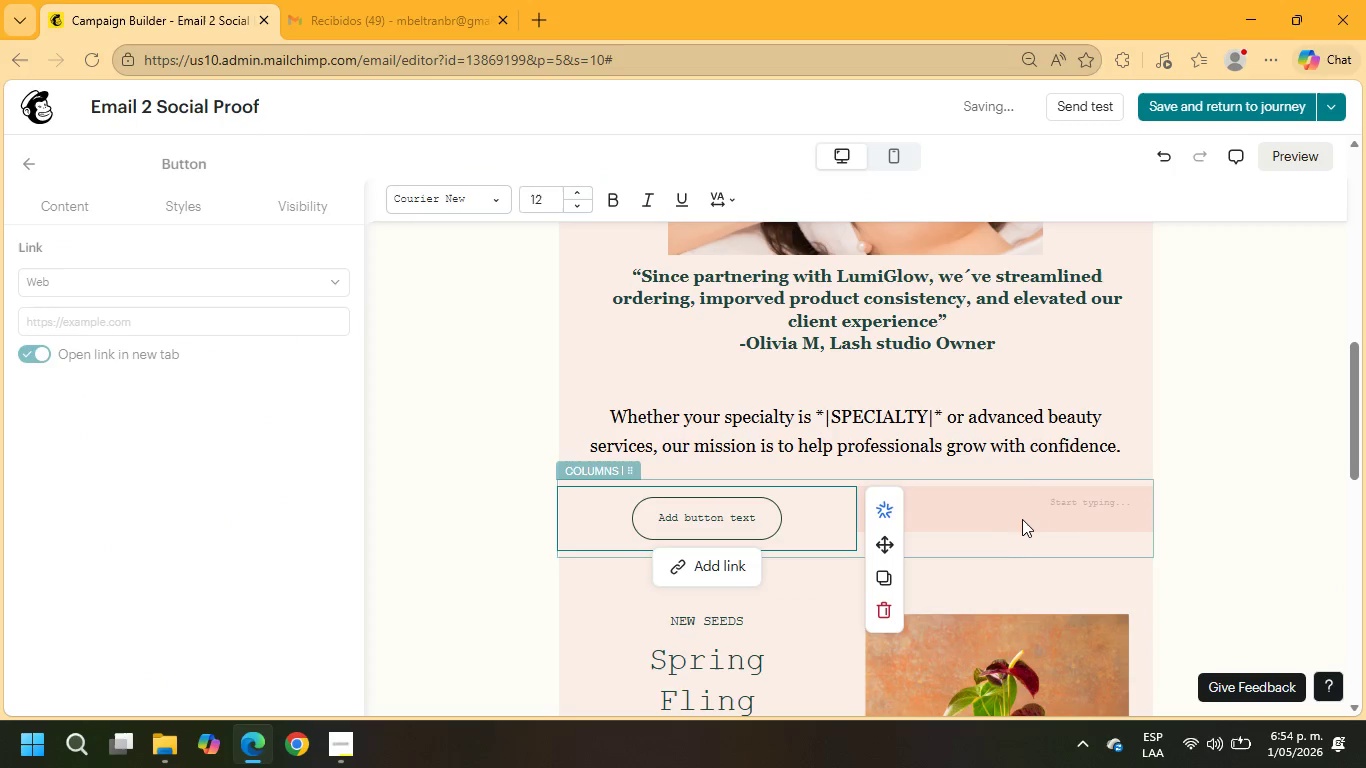 
left_click([1023, 515])
 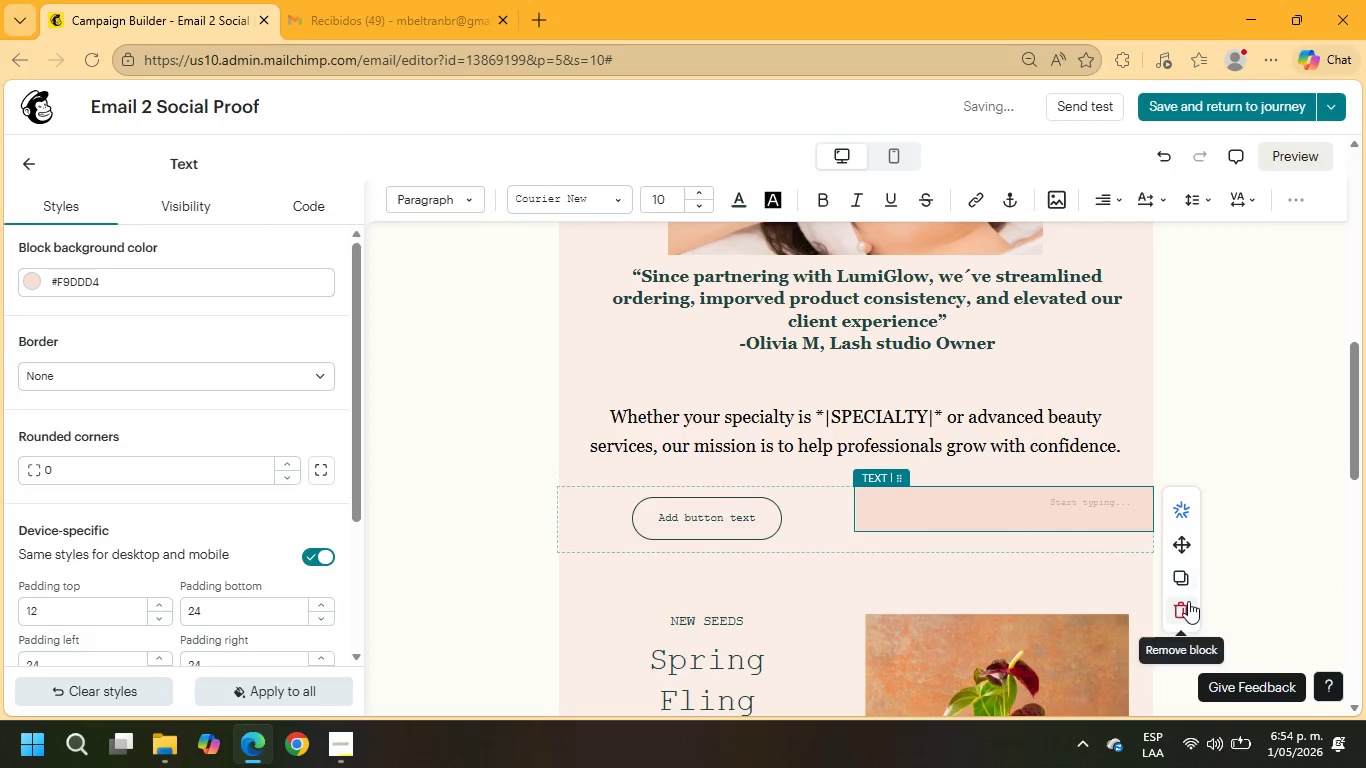 
left_click([1188, 608])
 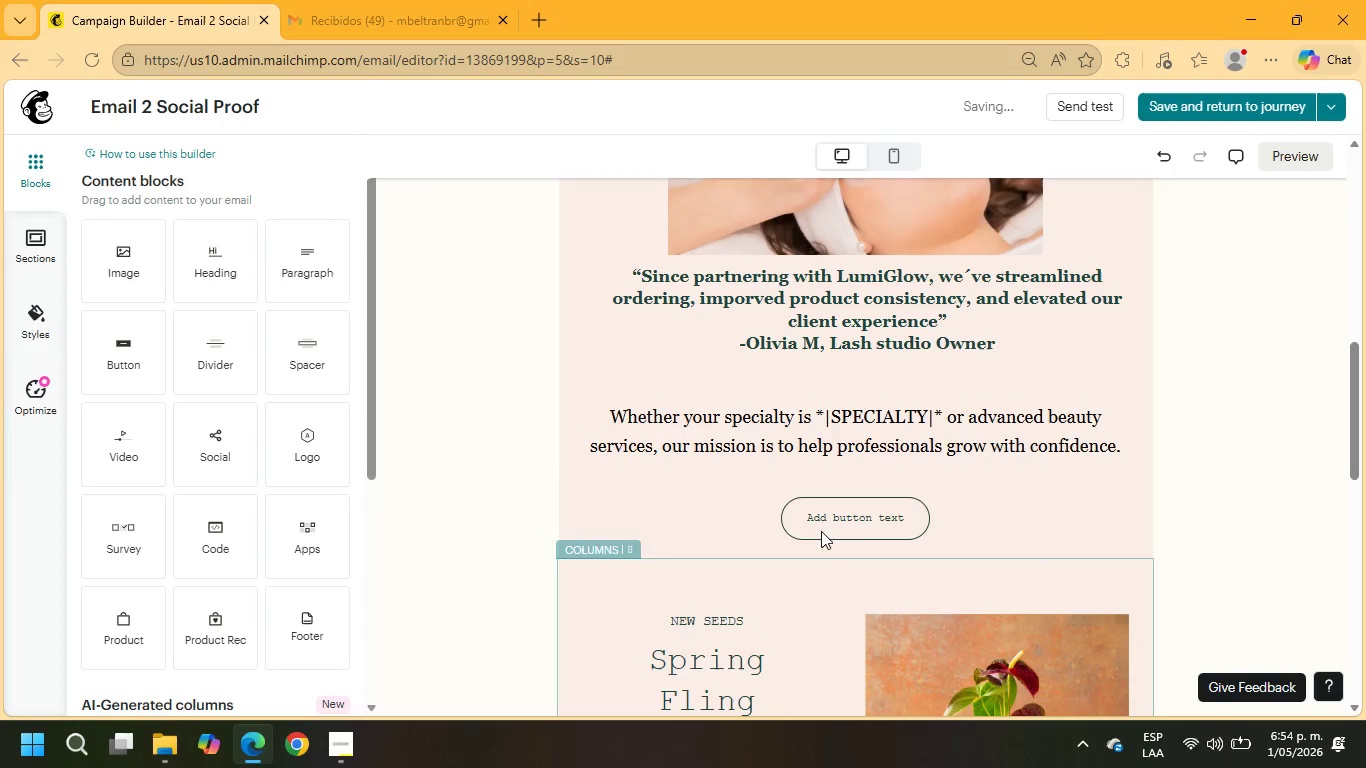 
left_click([821, 522])
 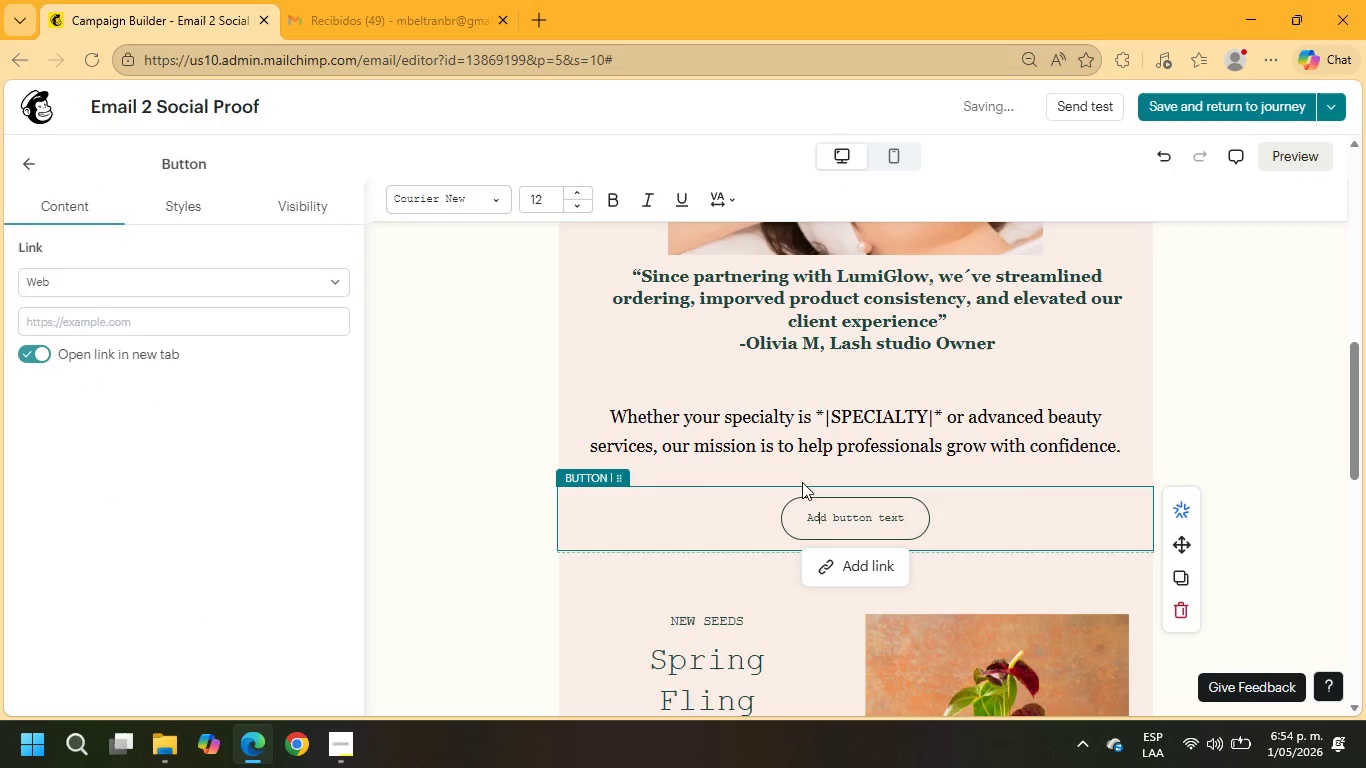 
scroll: coordinate [800, 484], scroll_direction: up, amount: 3.0
 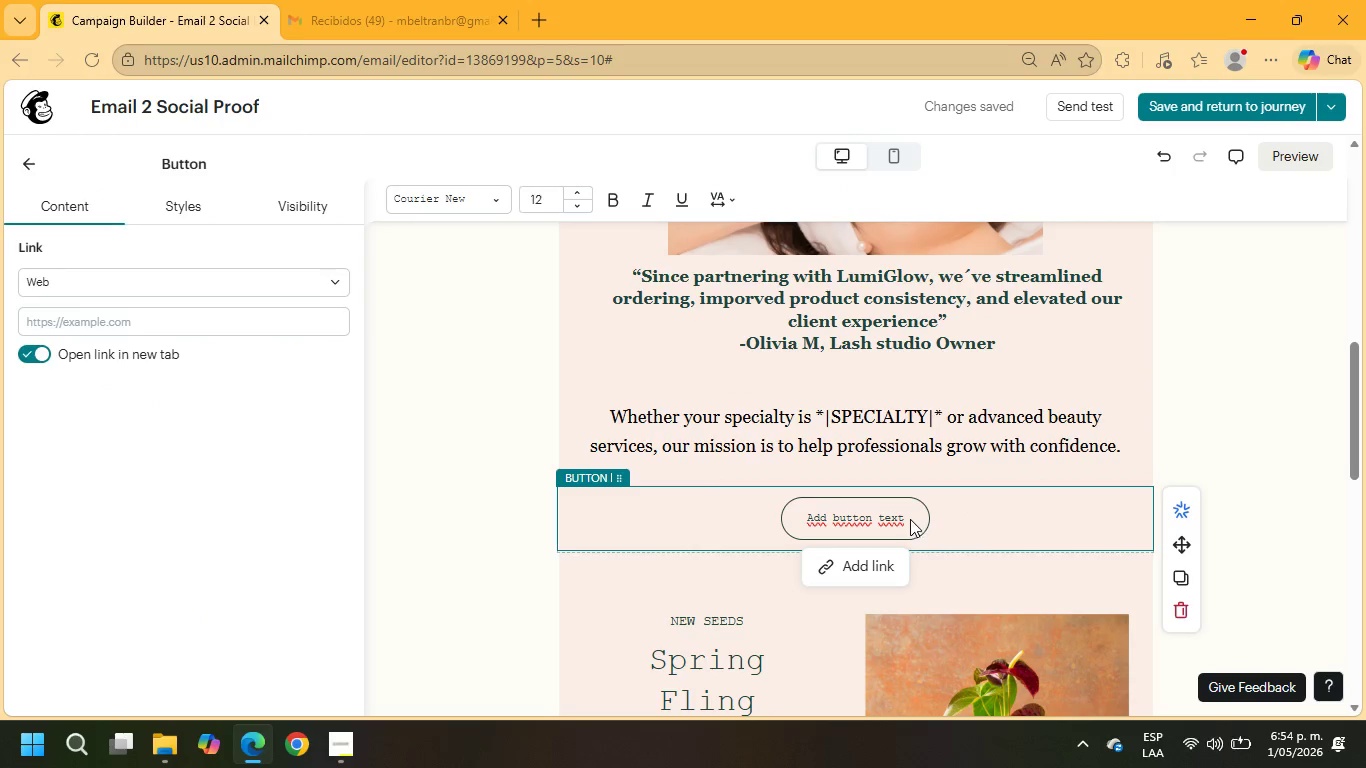 
left_click_drag(start_coordinate=[903, 518], to_coordinate=[783, 518])
 